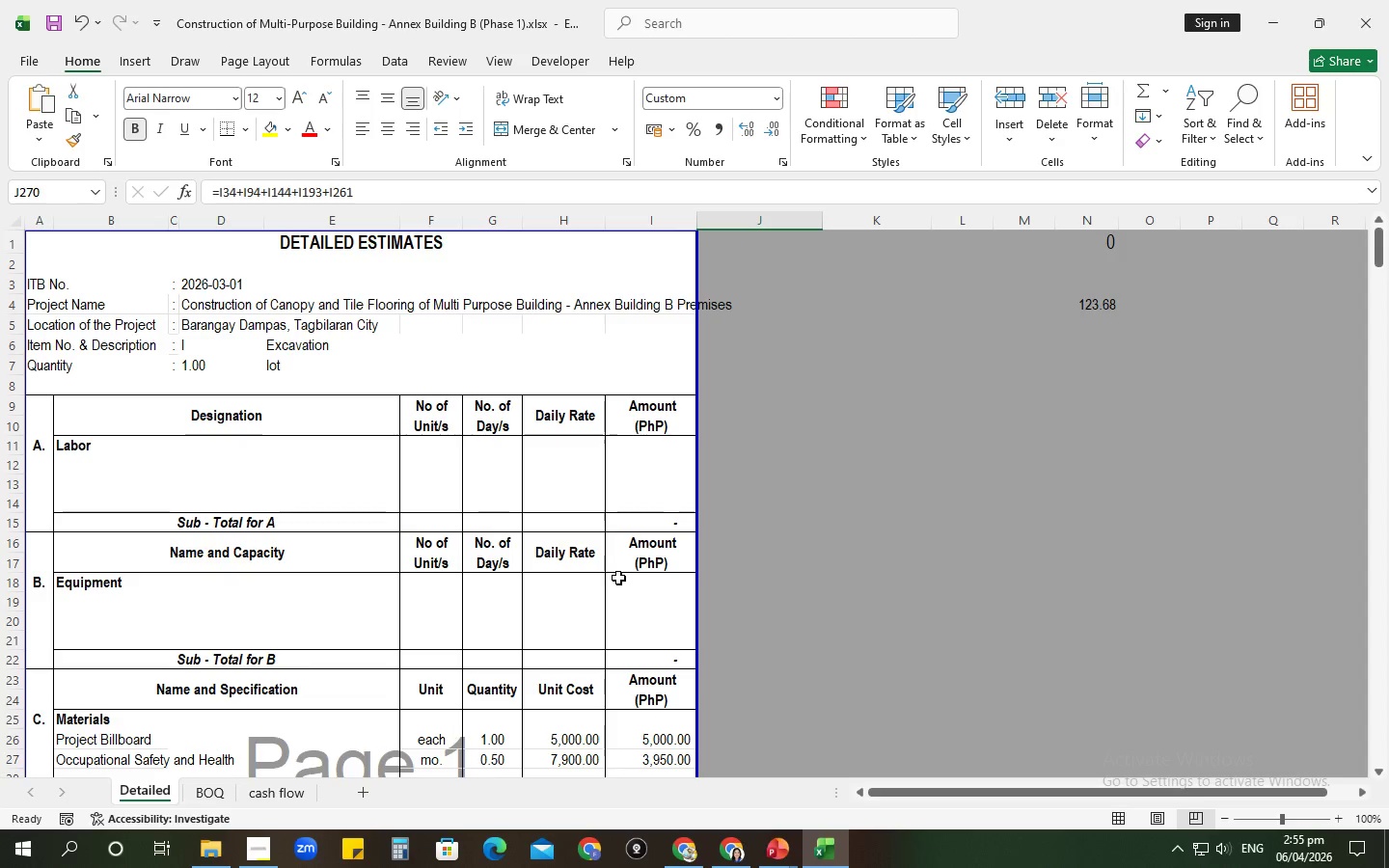 
key(Alt+AltLeft)
 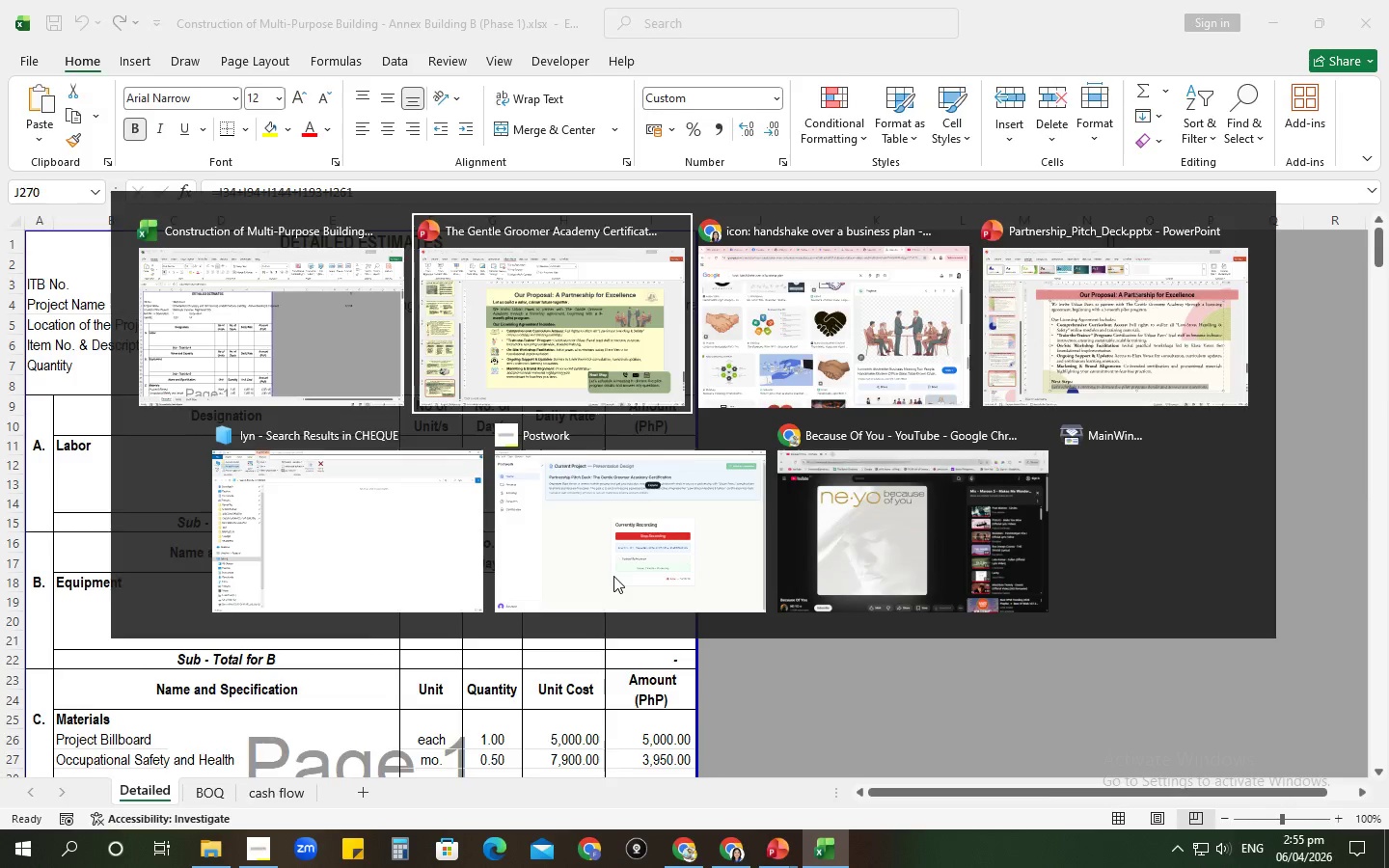 
key(Alt+Tab)
 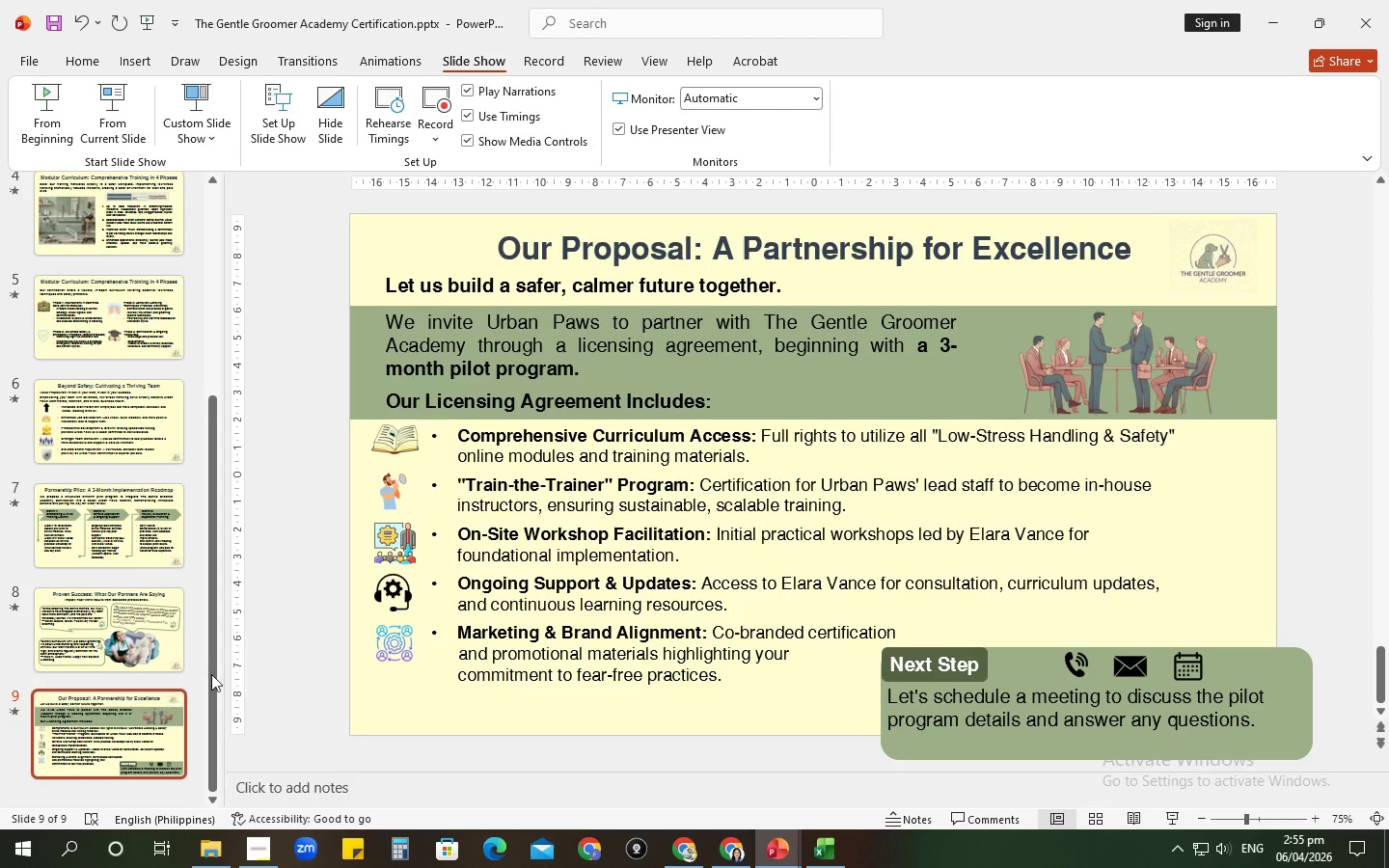 
scroll: coordinate [69, 607], scroll_direction: up, amount: 16.0
 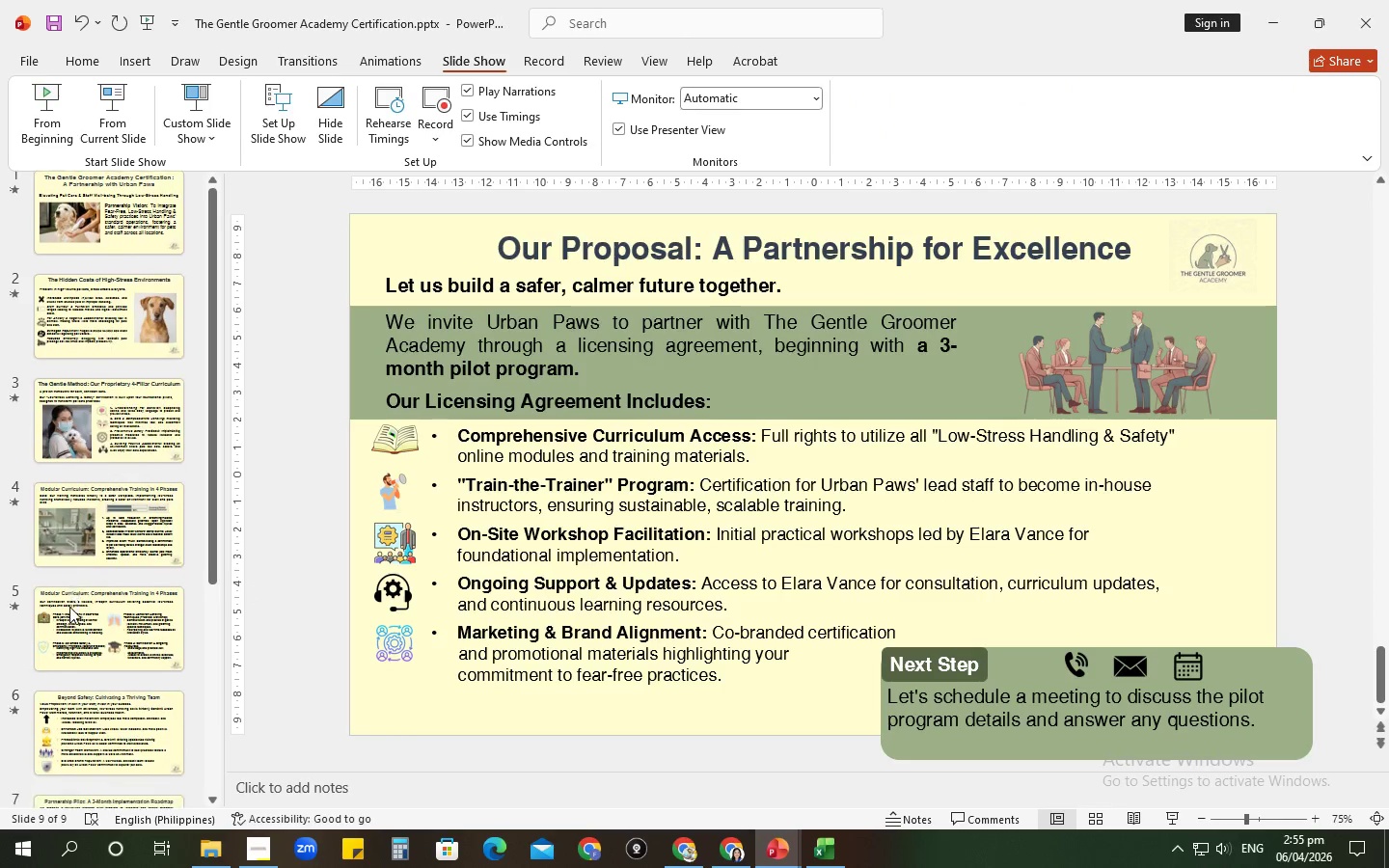 
scroll: coordinate [69, 607], scroll_direction: down, amount: 15.0
 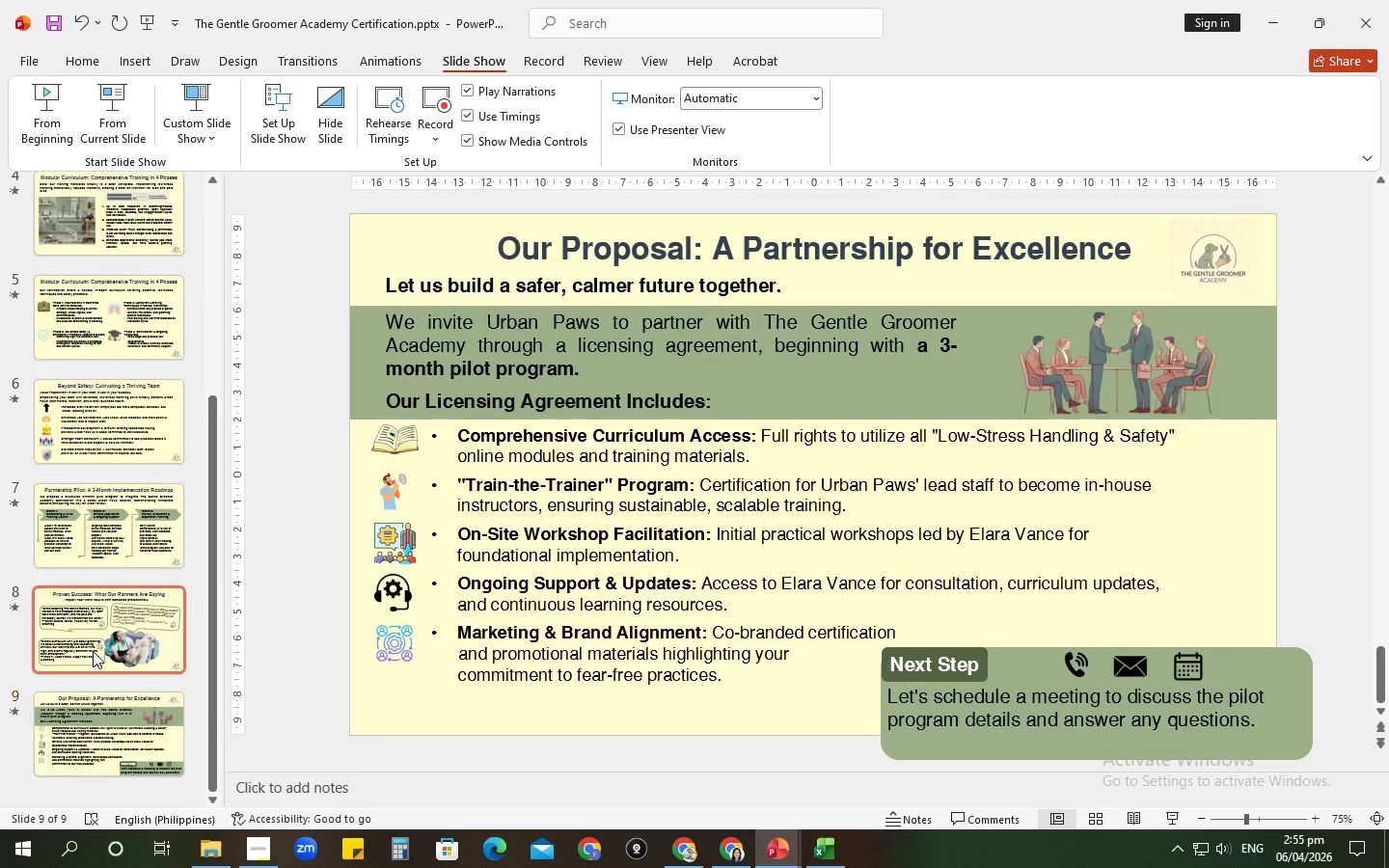 
left_click([93, 651])
 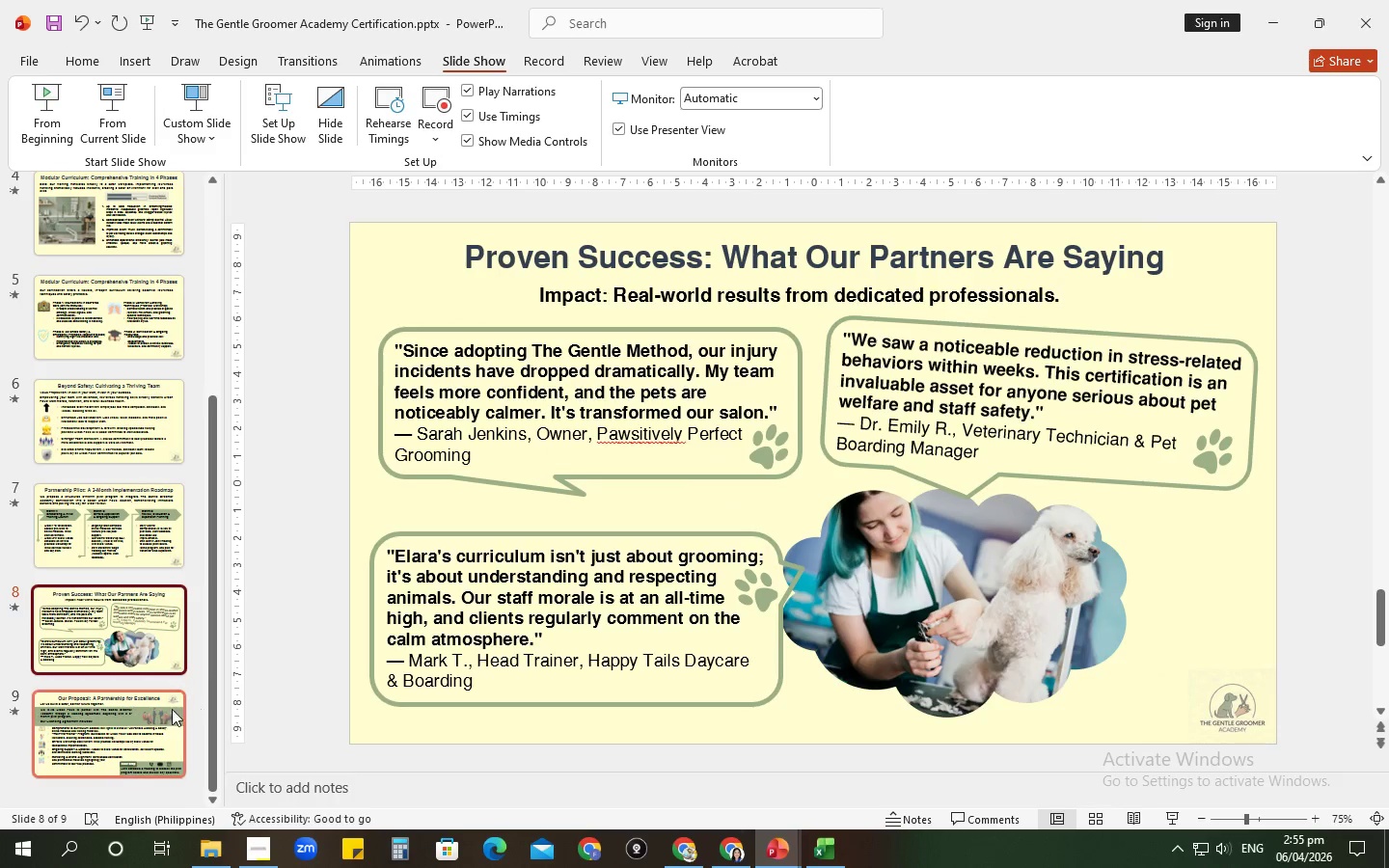 
left_click([137, 723])
 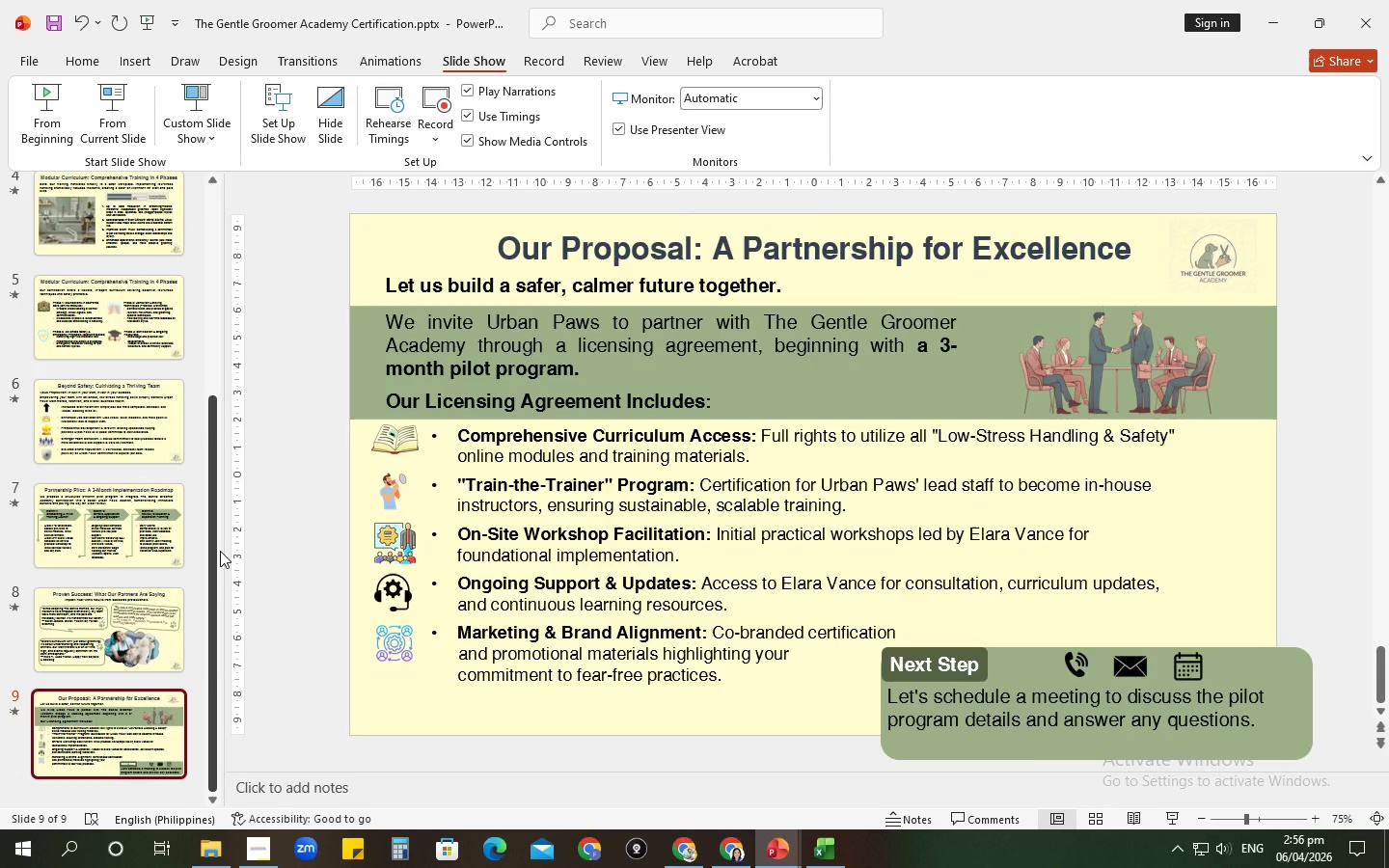 
wait(21.92)
 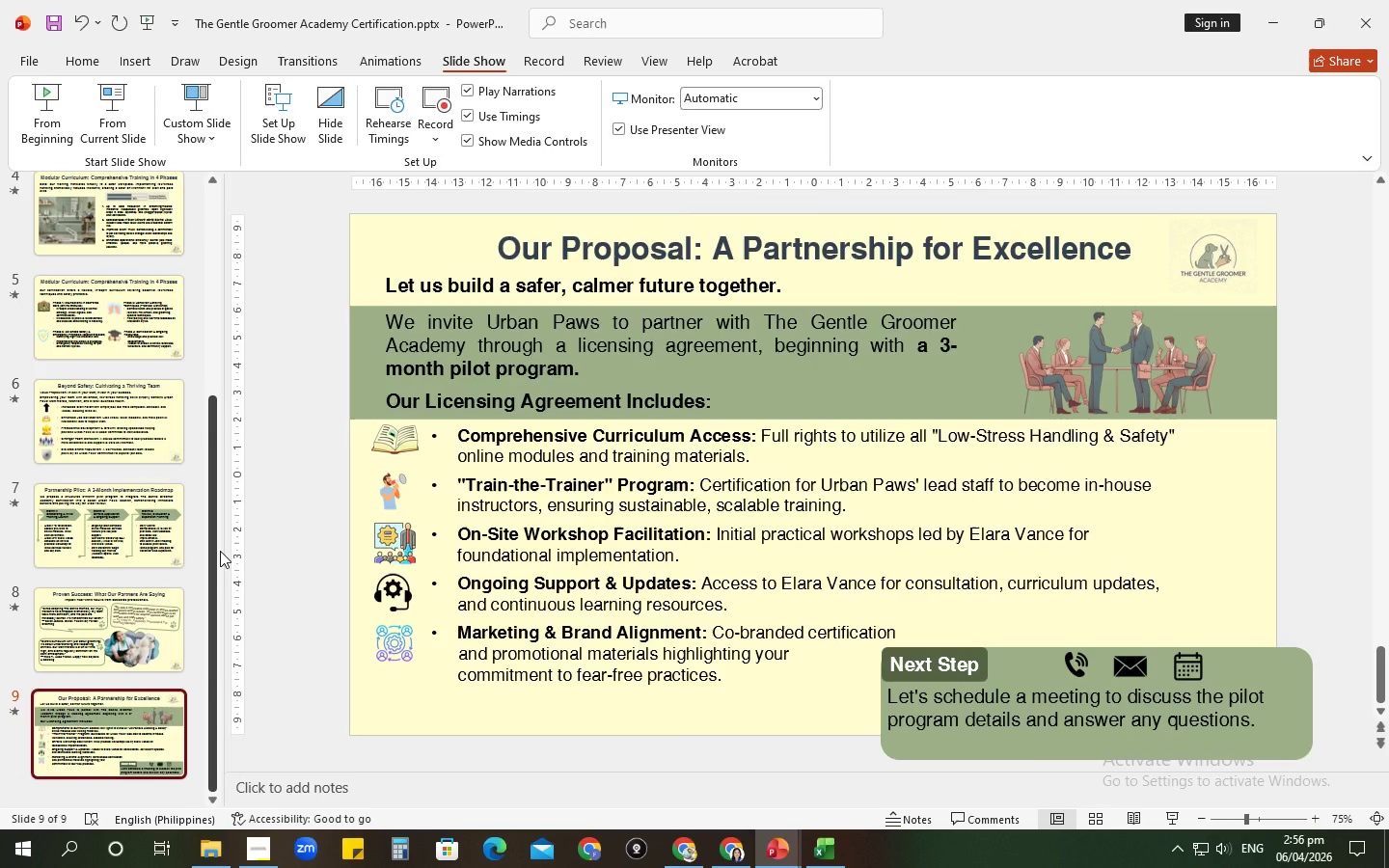 
mouse_move([130, 719])
 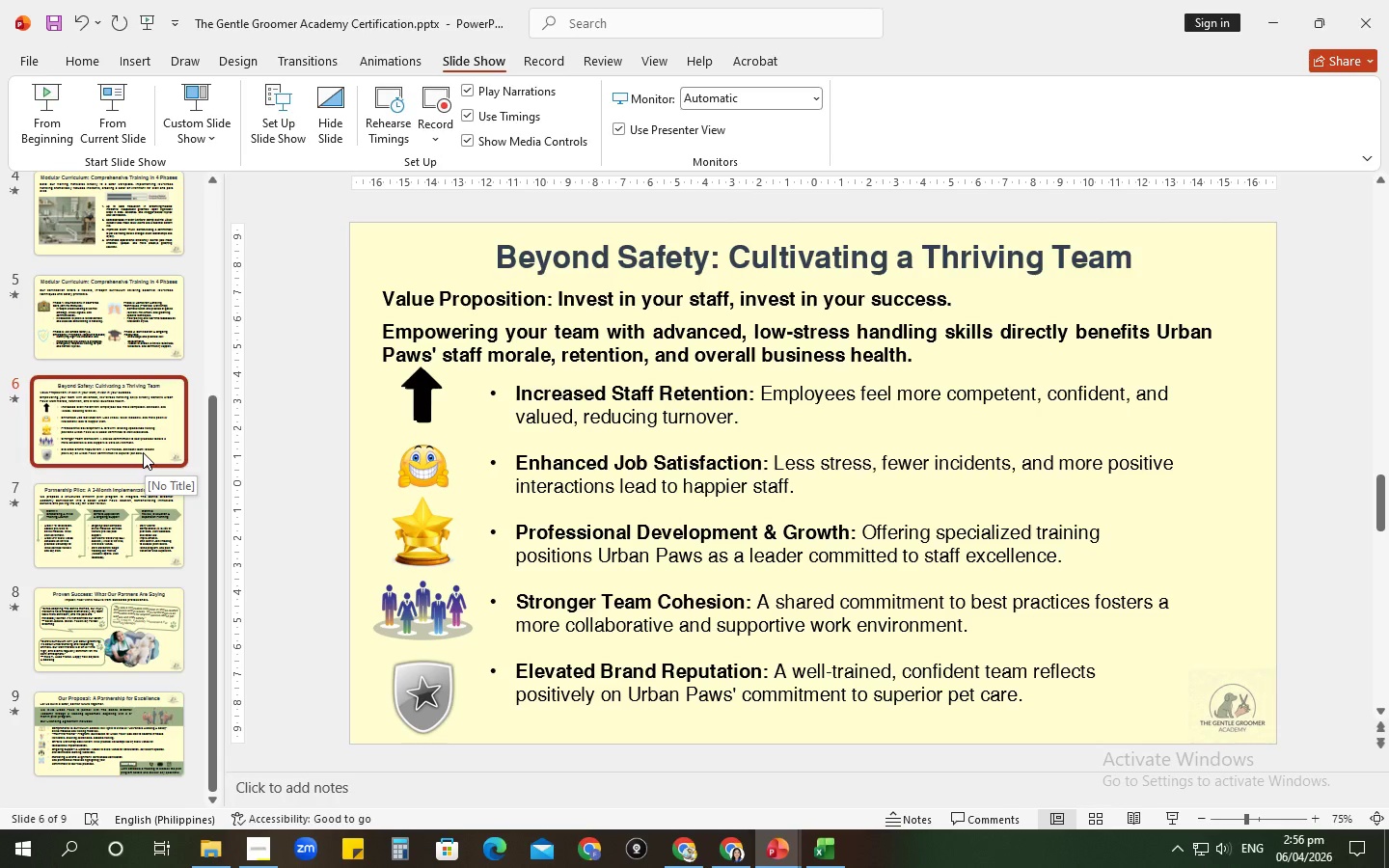 
wait(12.38)
 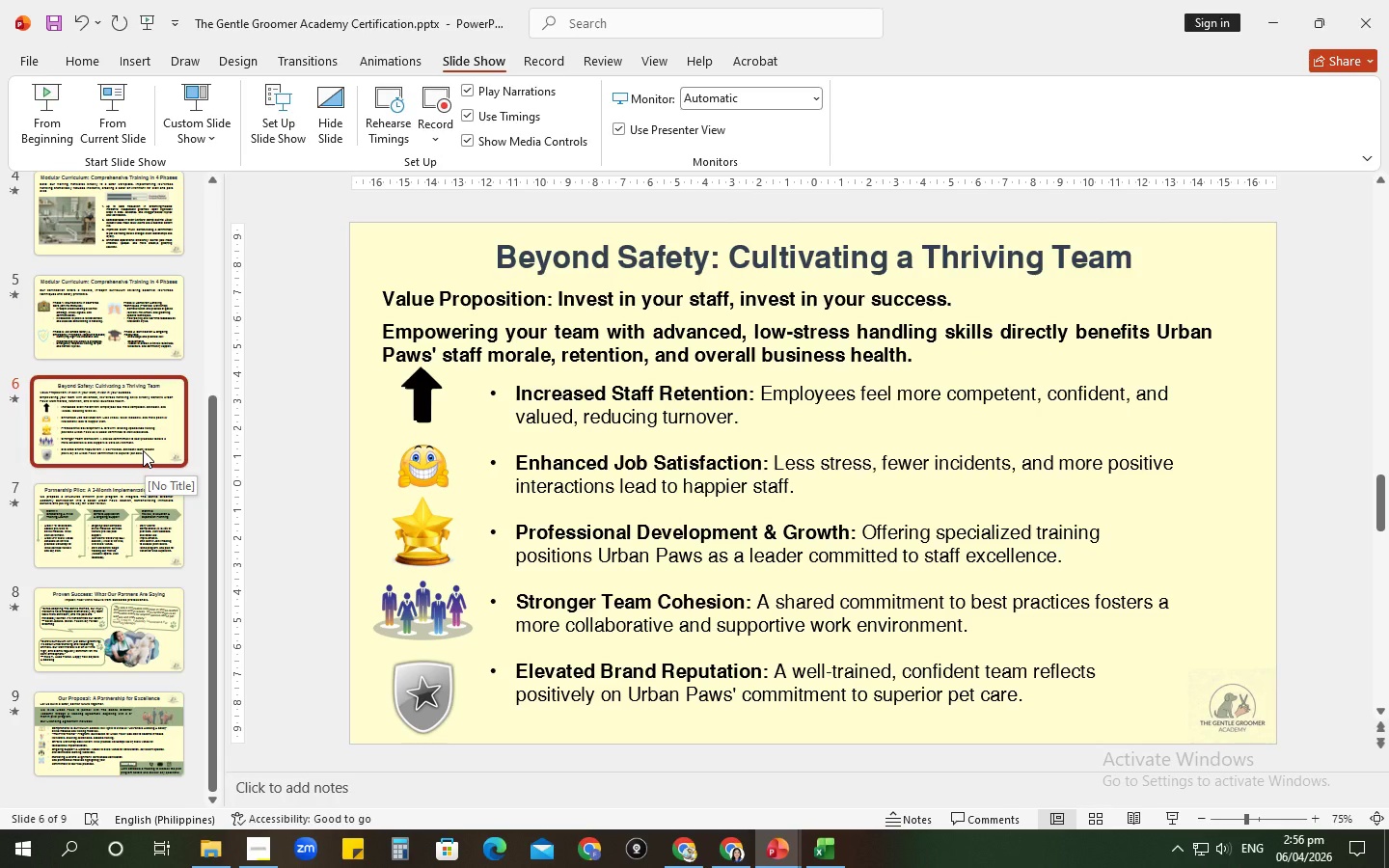 
key(Control+D)
 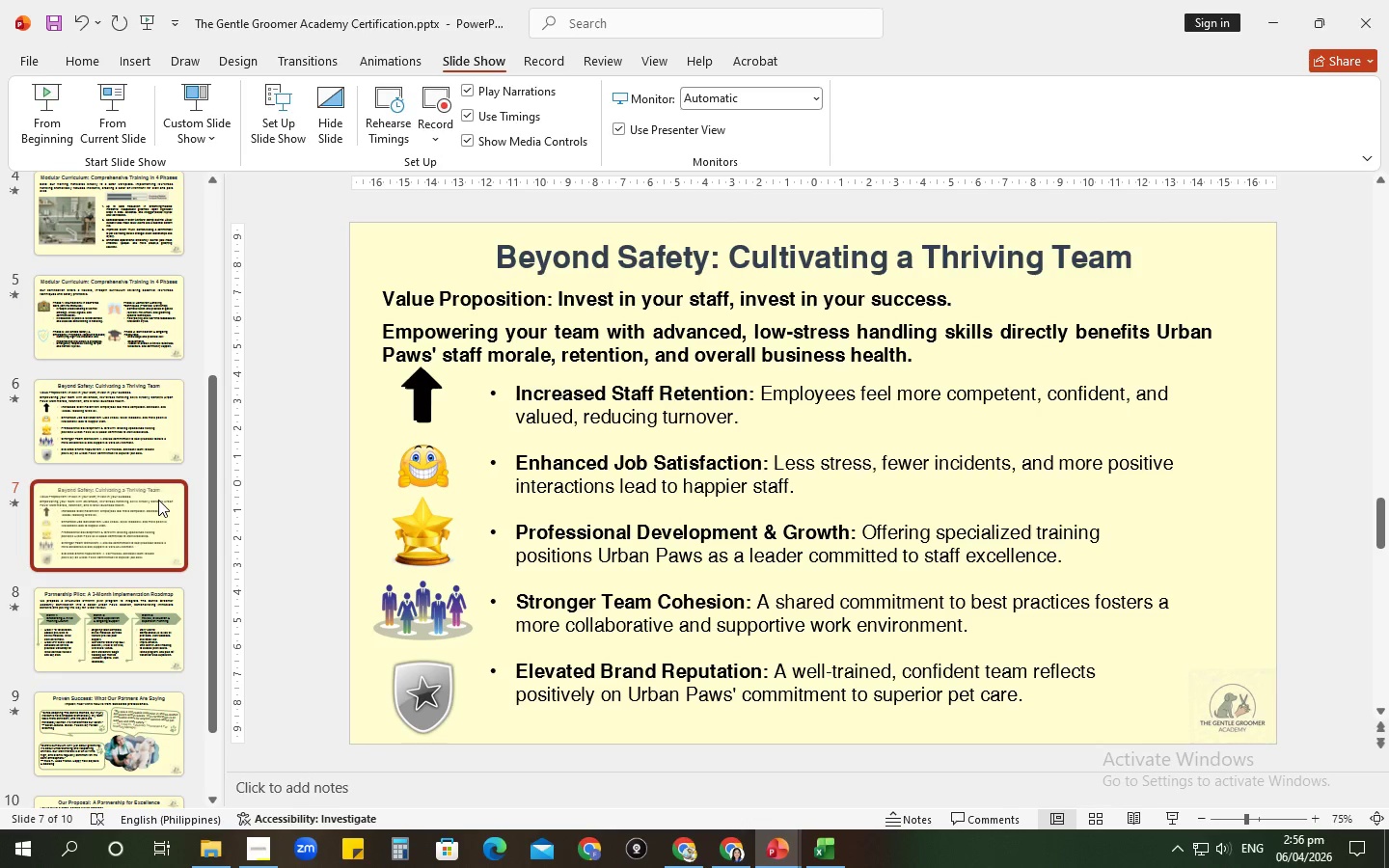 
left_click_drag(start_coordinate=[157, 500], to_coordinate=[149, 708])
 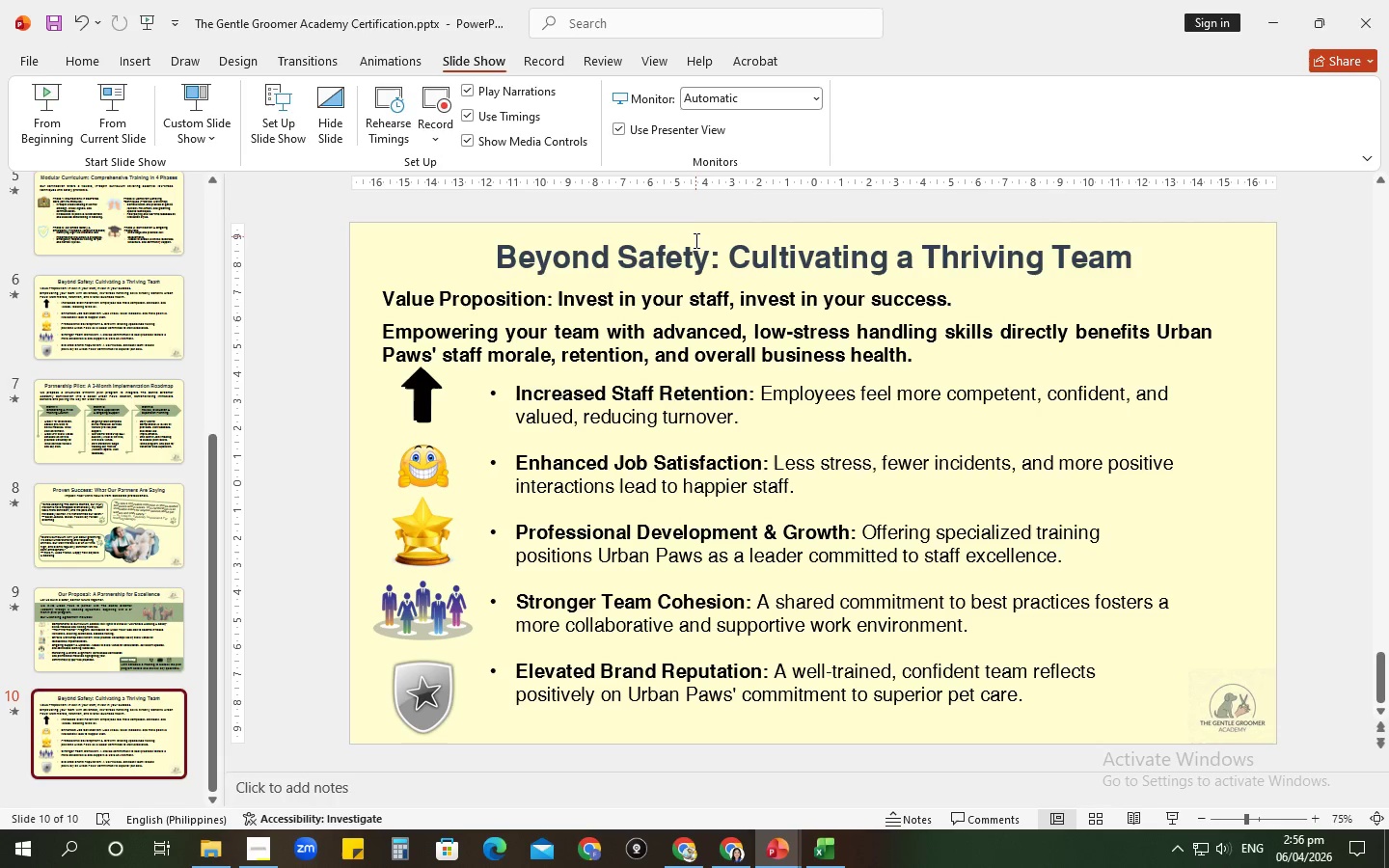 
left_click([694, 248])
 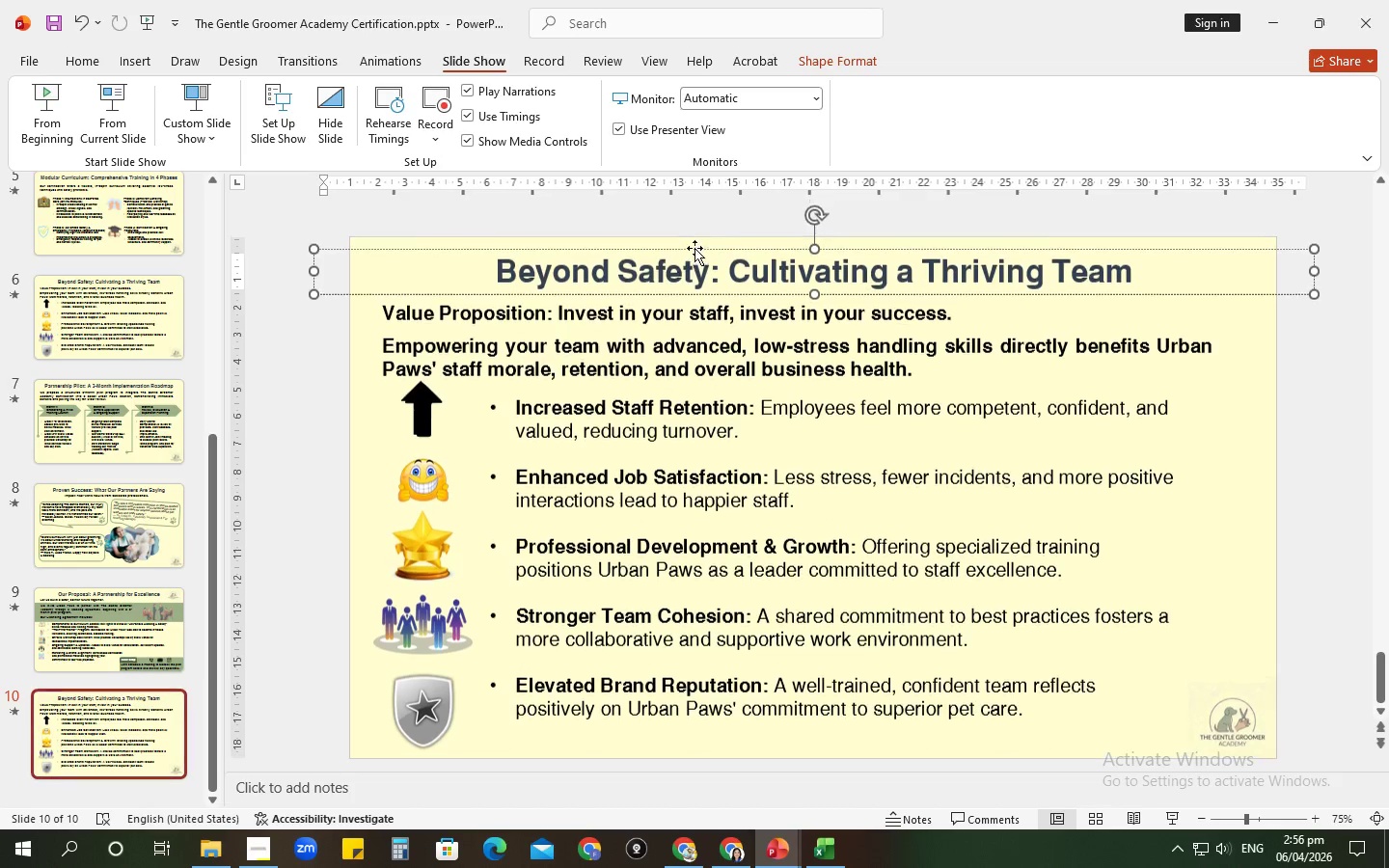 
key(Control+A)
 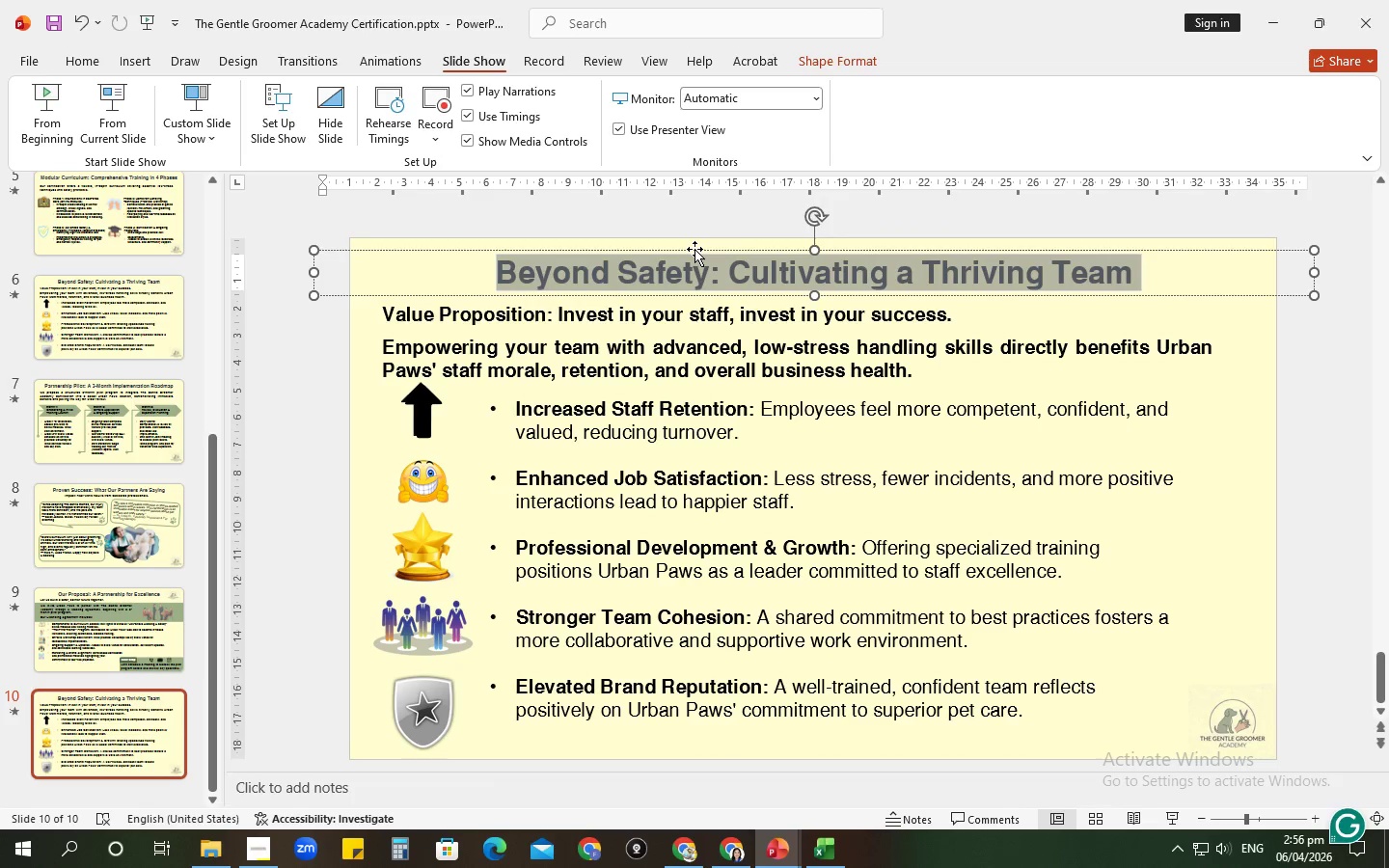 
key(C)
 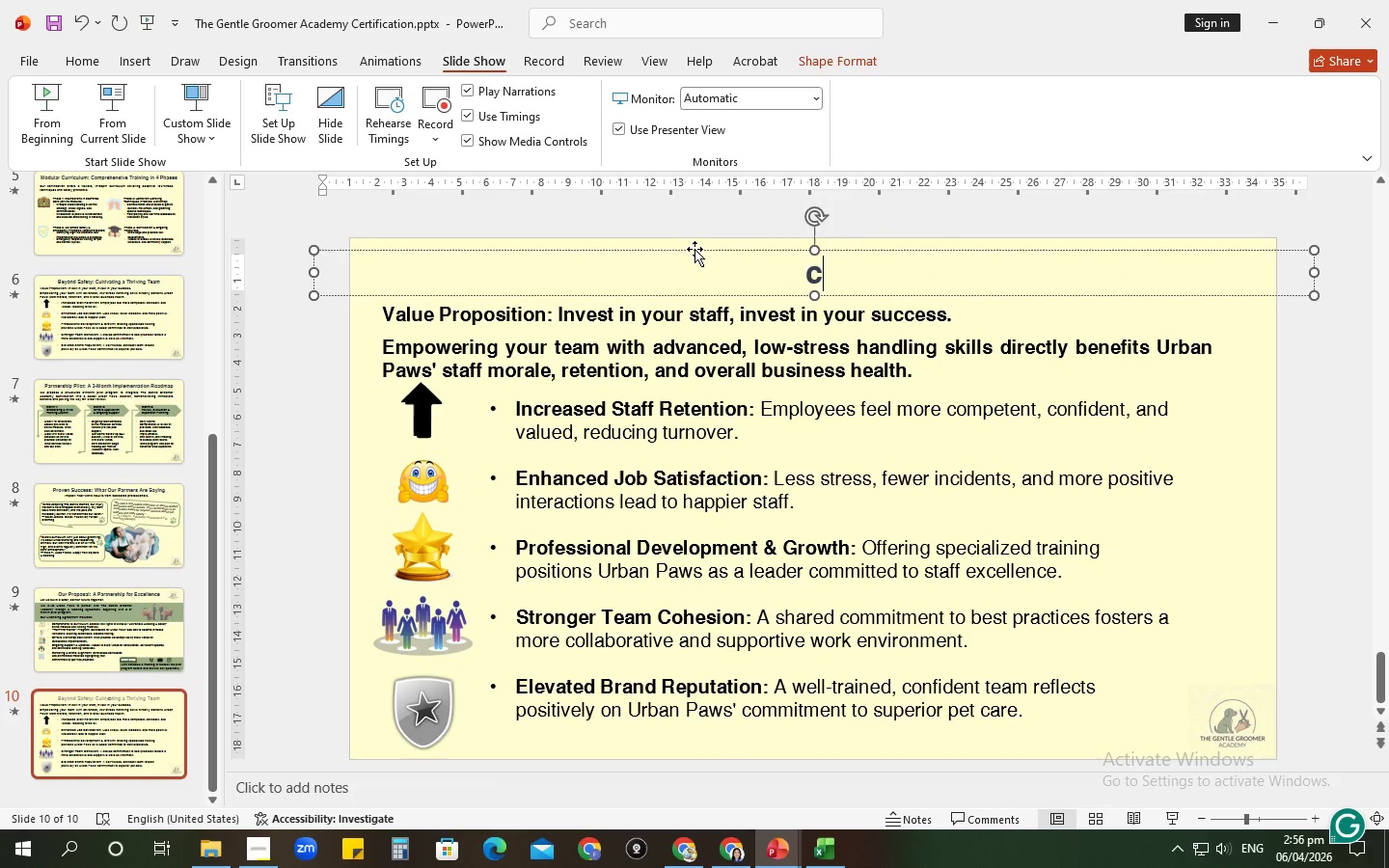 
key(Backspace)
 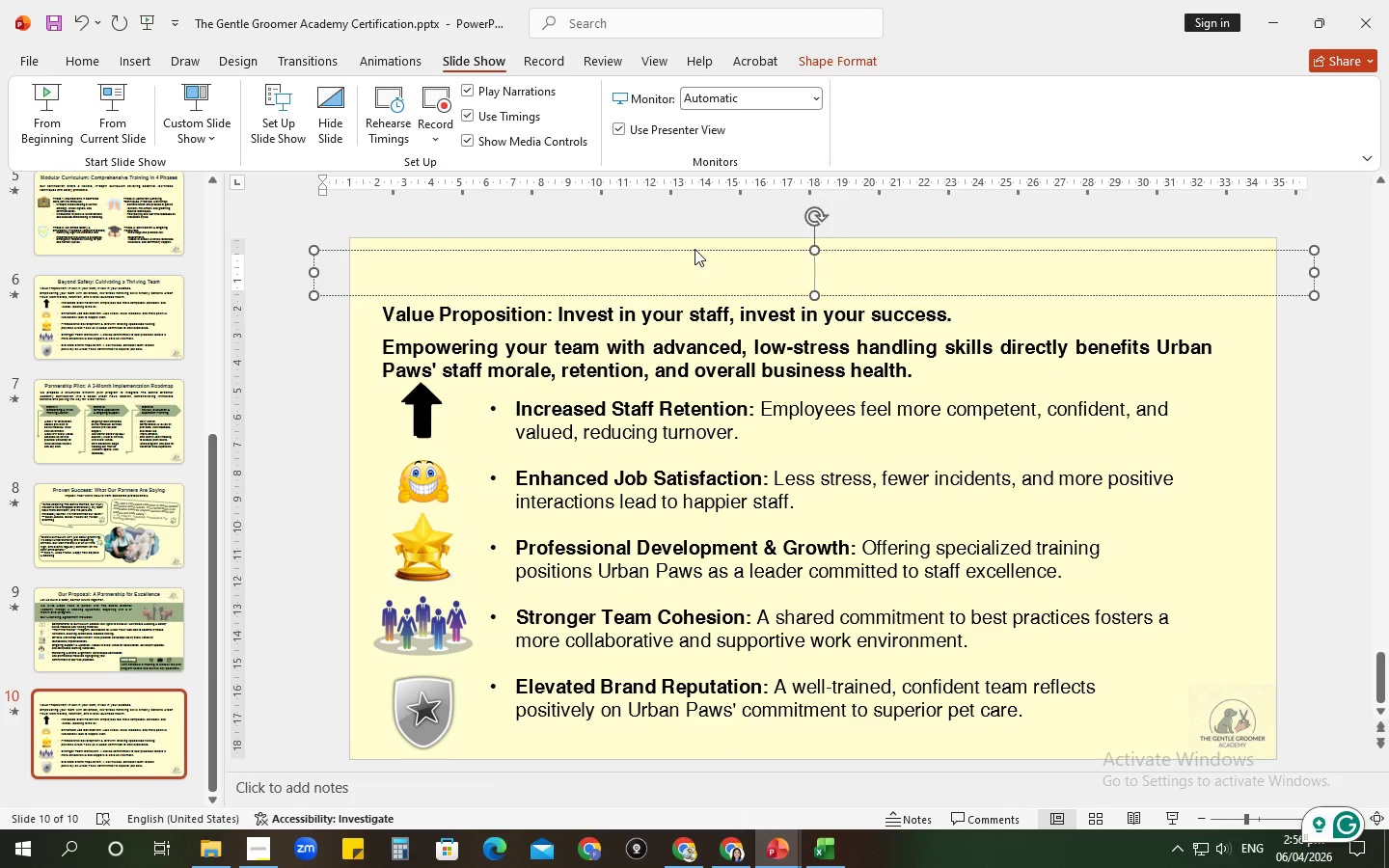 
wait(10.16)
 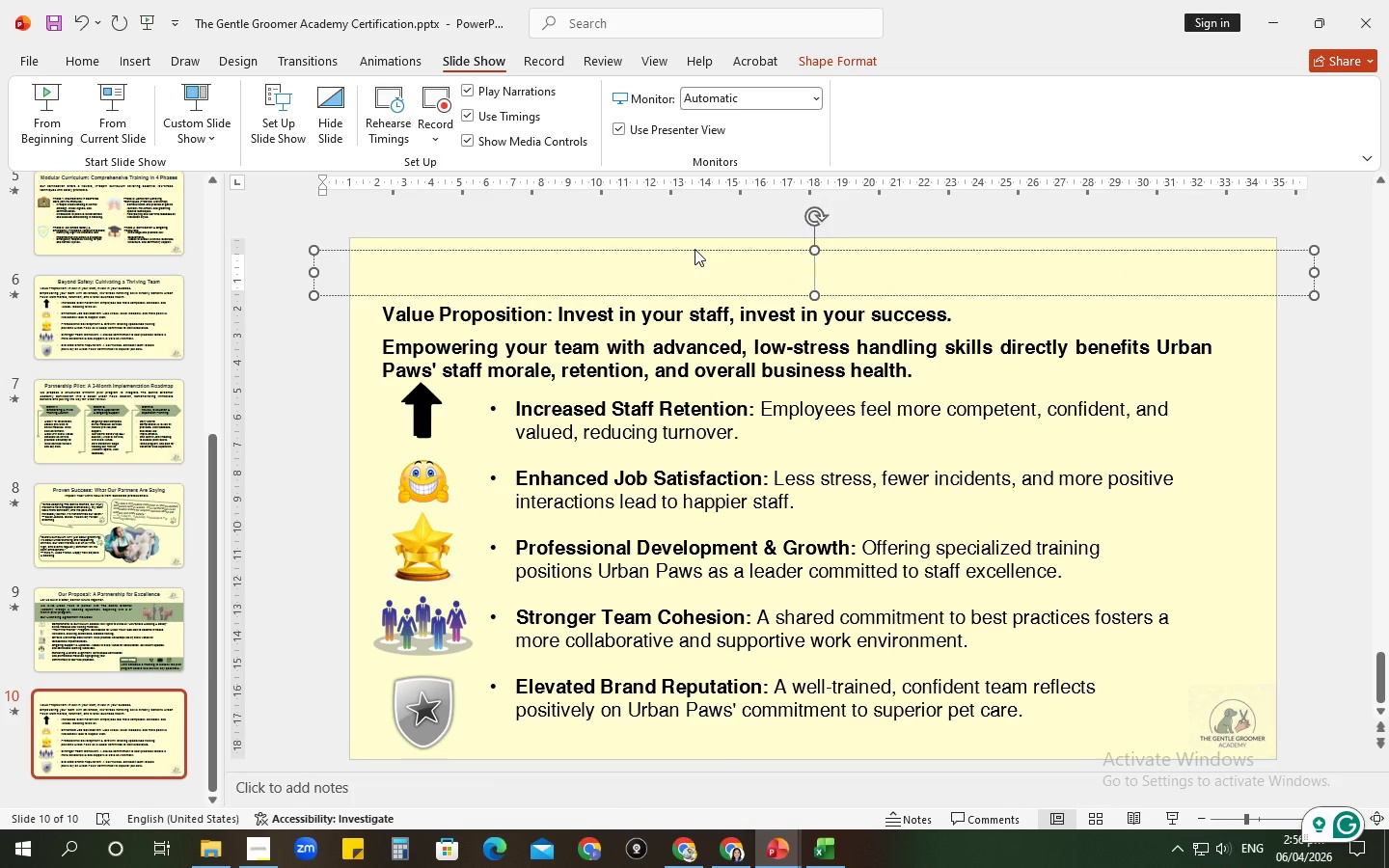 
type(t)
key(Backspace)
type(Thank you)
 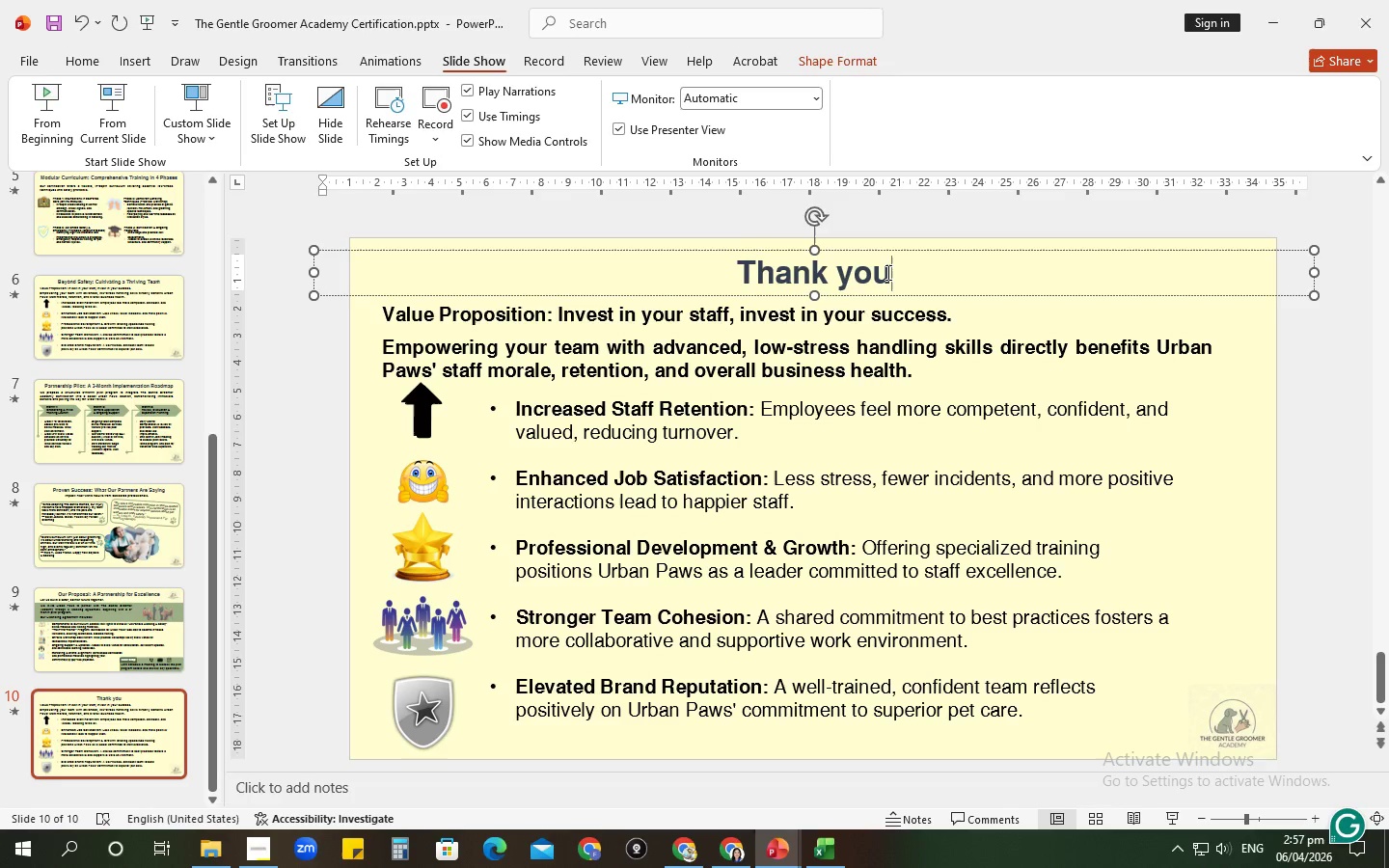 
wait(6.38)
 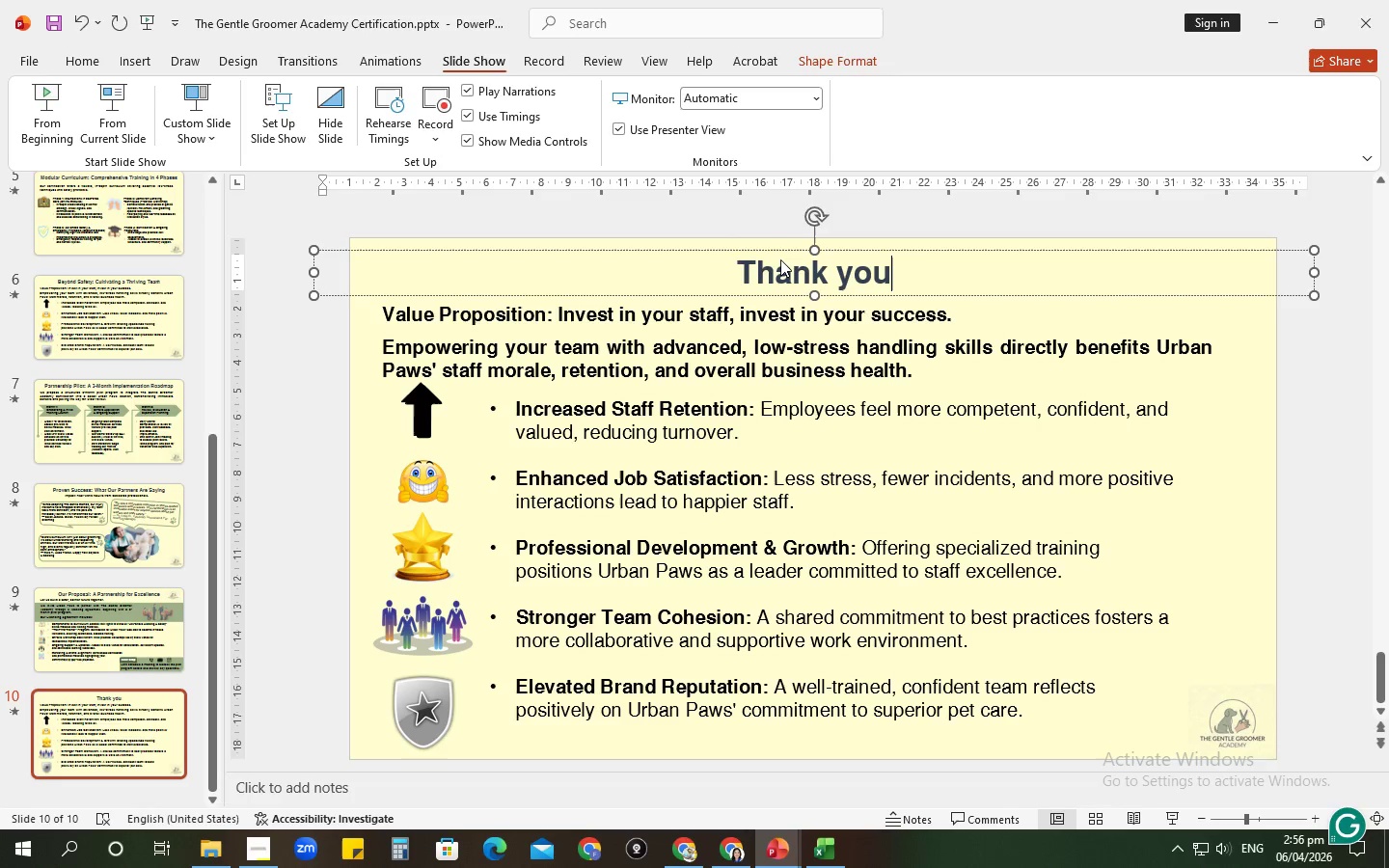 
left_click_drag(start_coordinate=[886, 272], to_coordinate=[739, 271])
 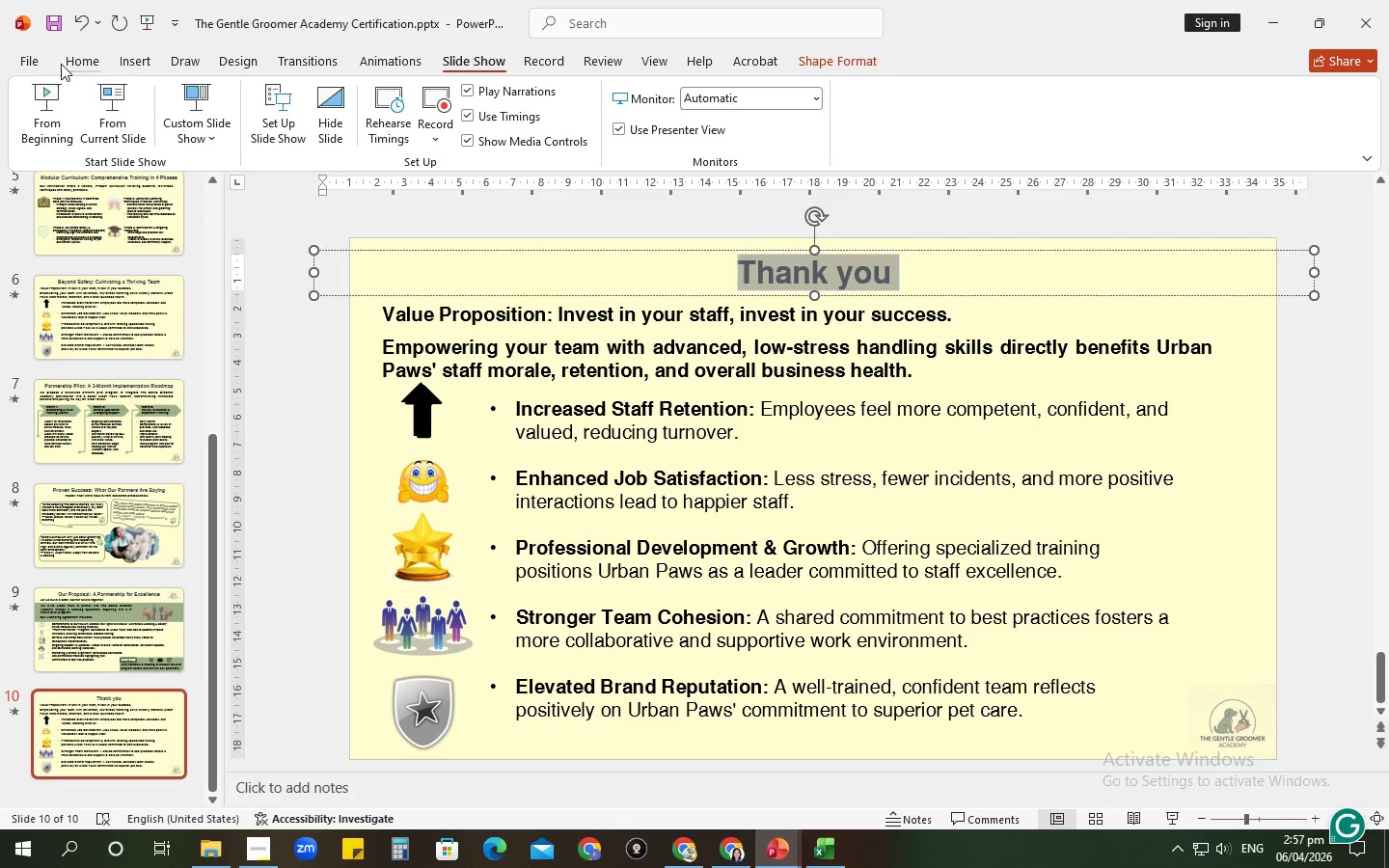 
left_click([67, 59])
 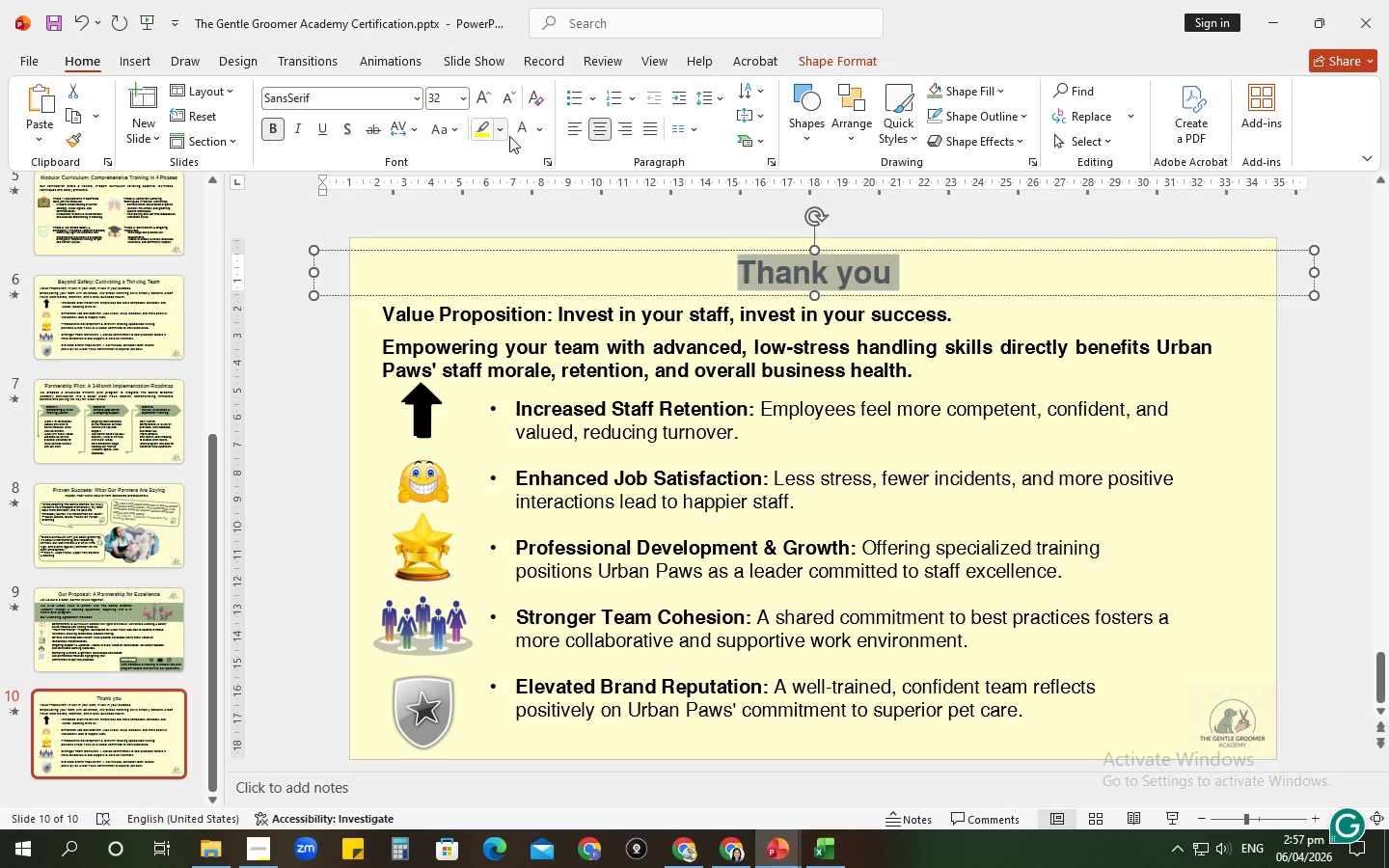 
left_click([544, 133])
 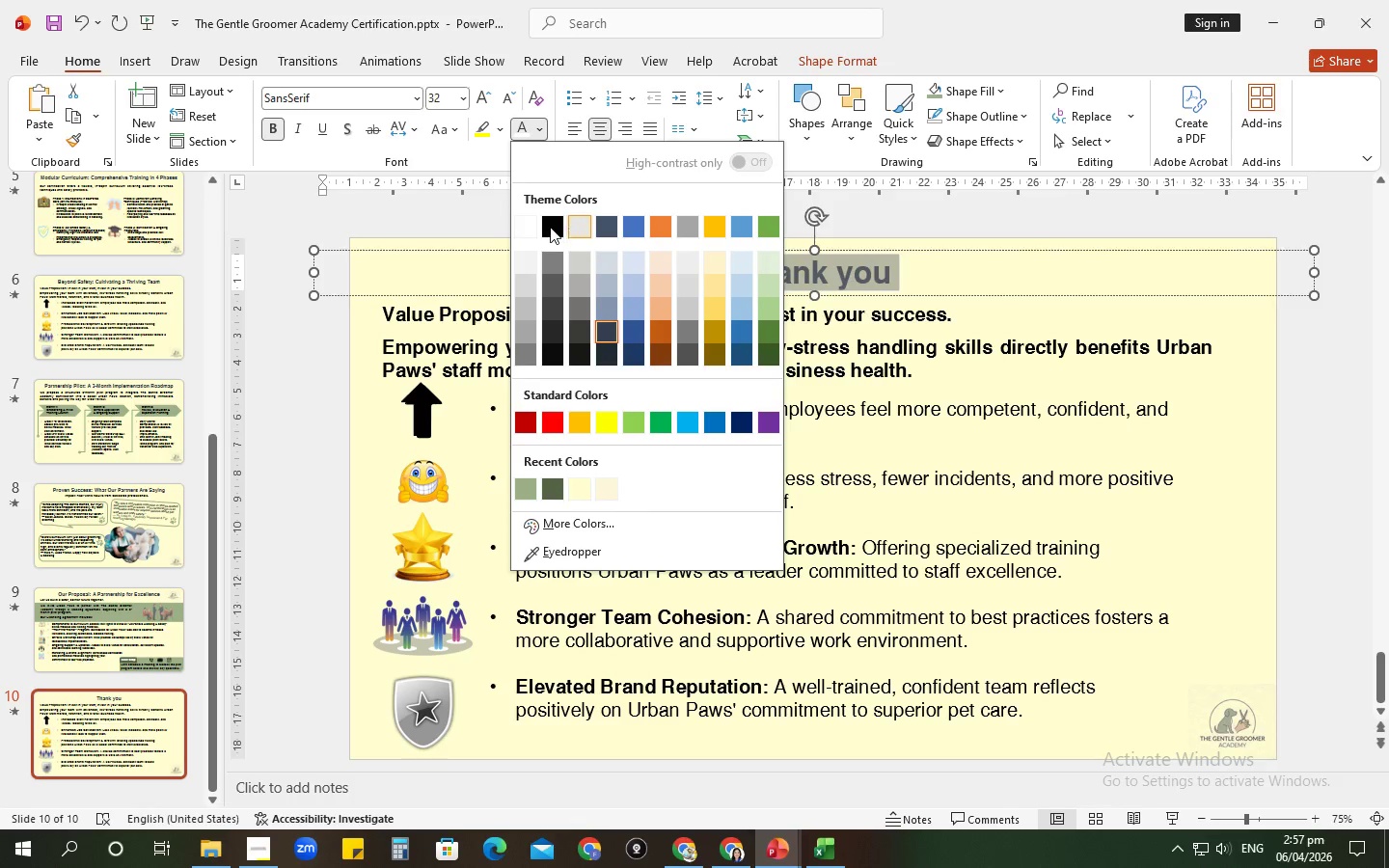 
left_click([550, 227])
 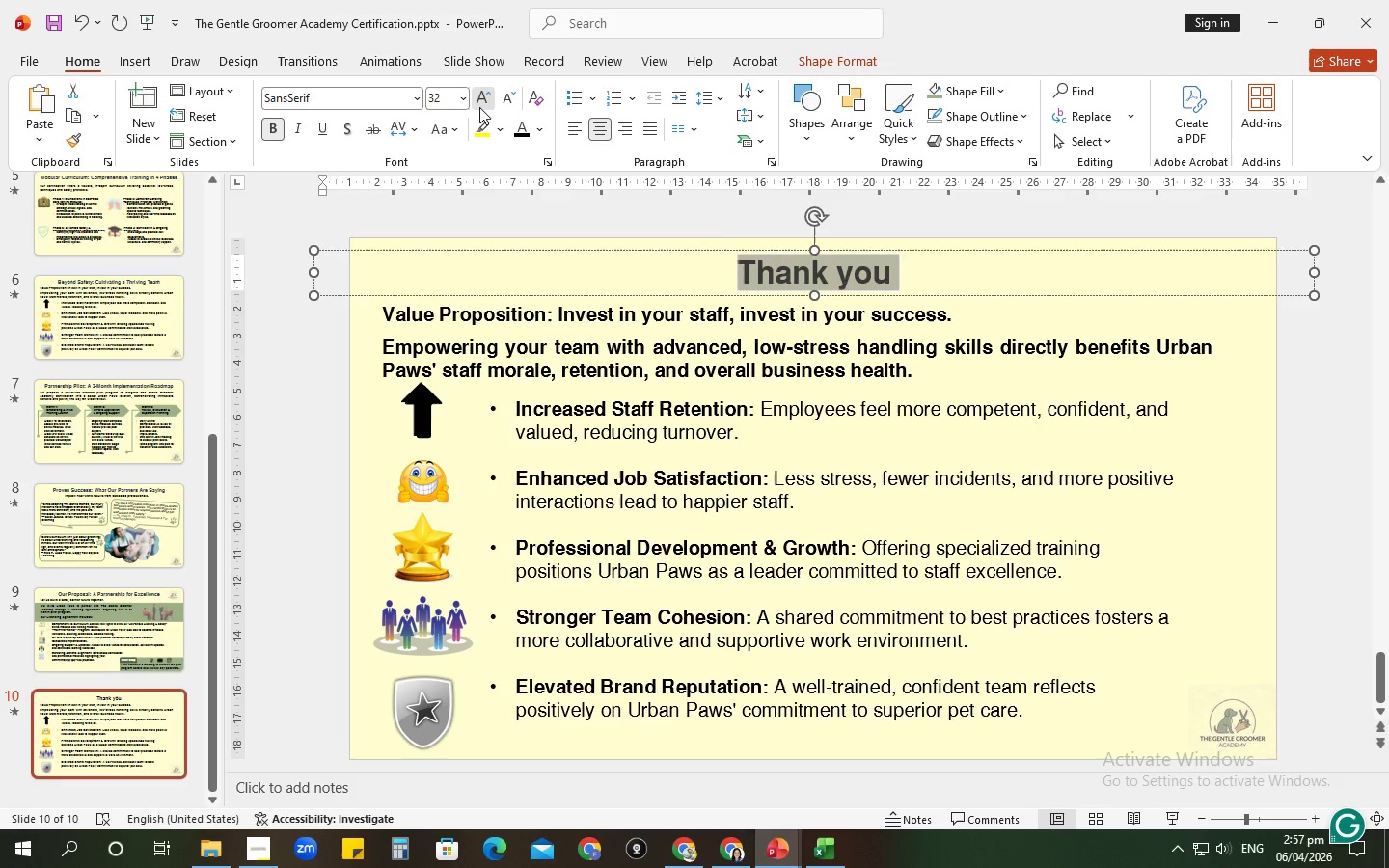 
double_click([479, 107])
 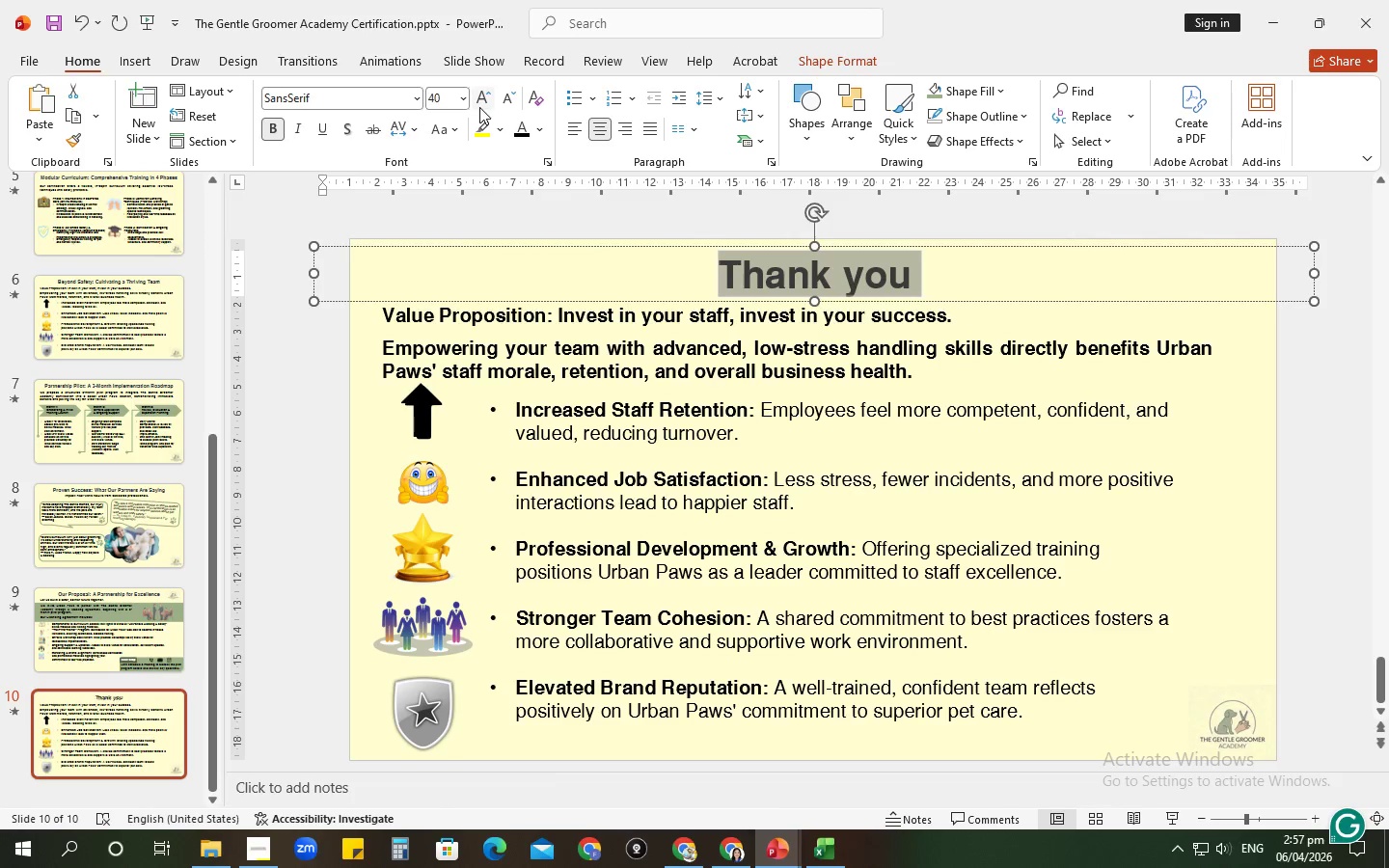 
triple_click([479, 107])
 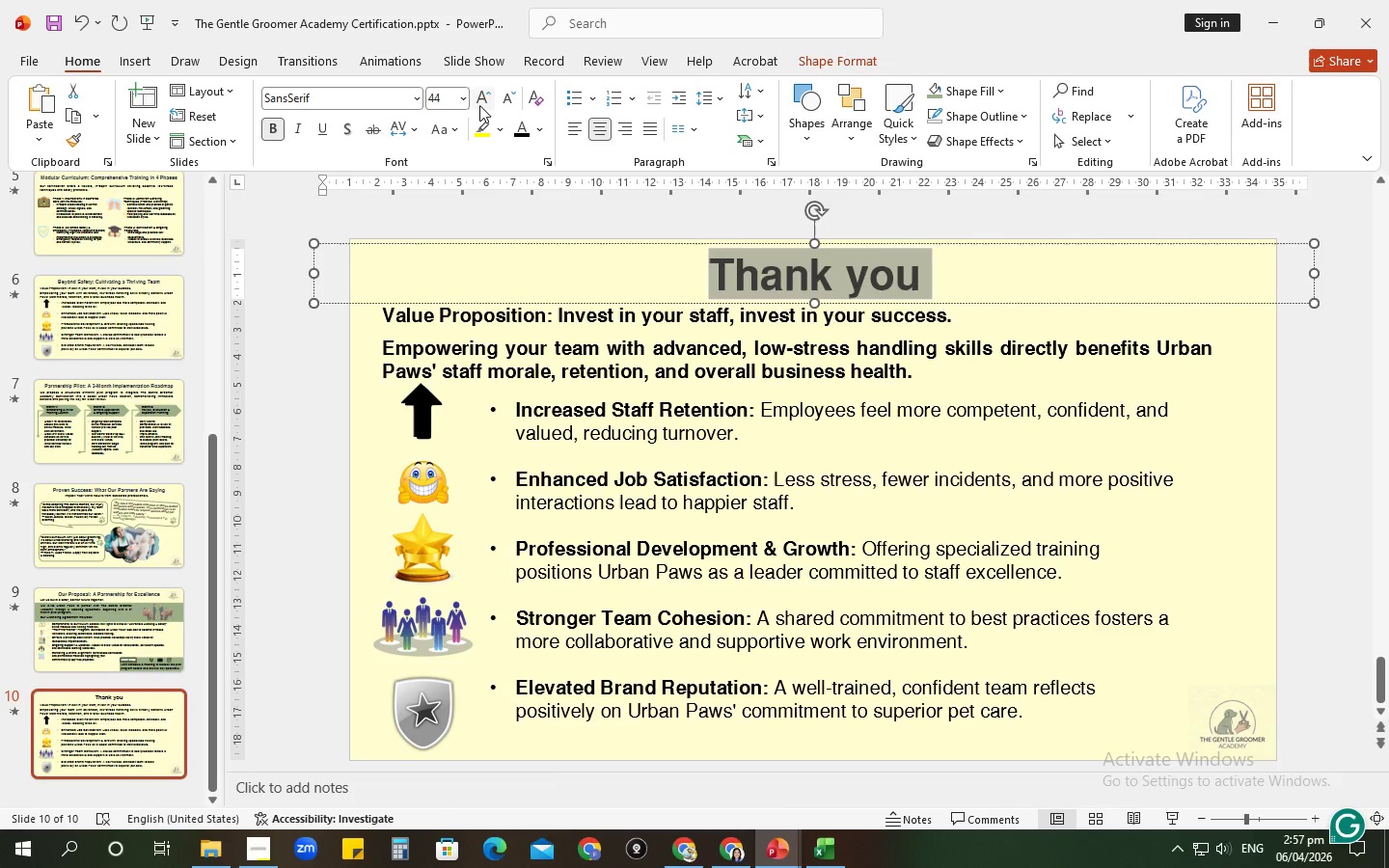 
triple_click([479, 105])
 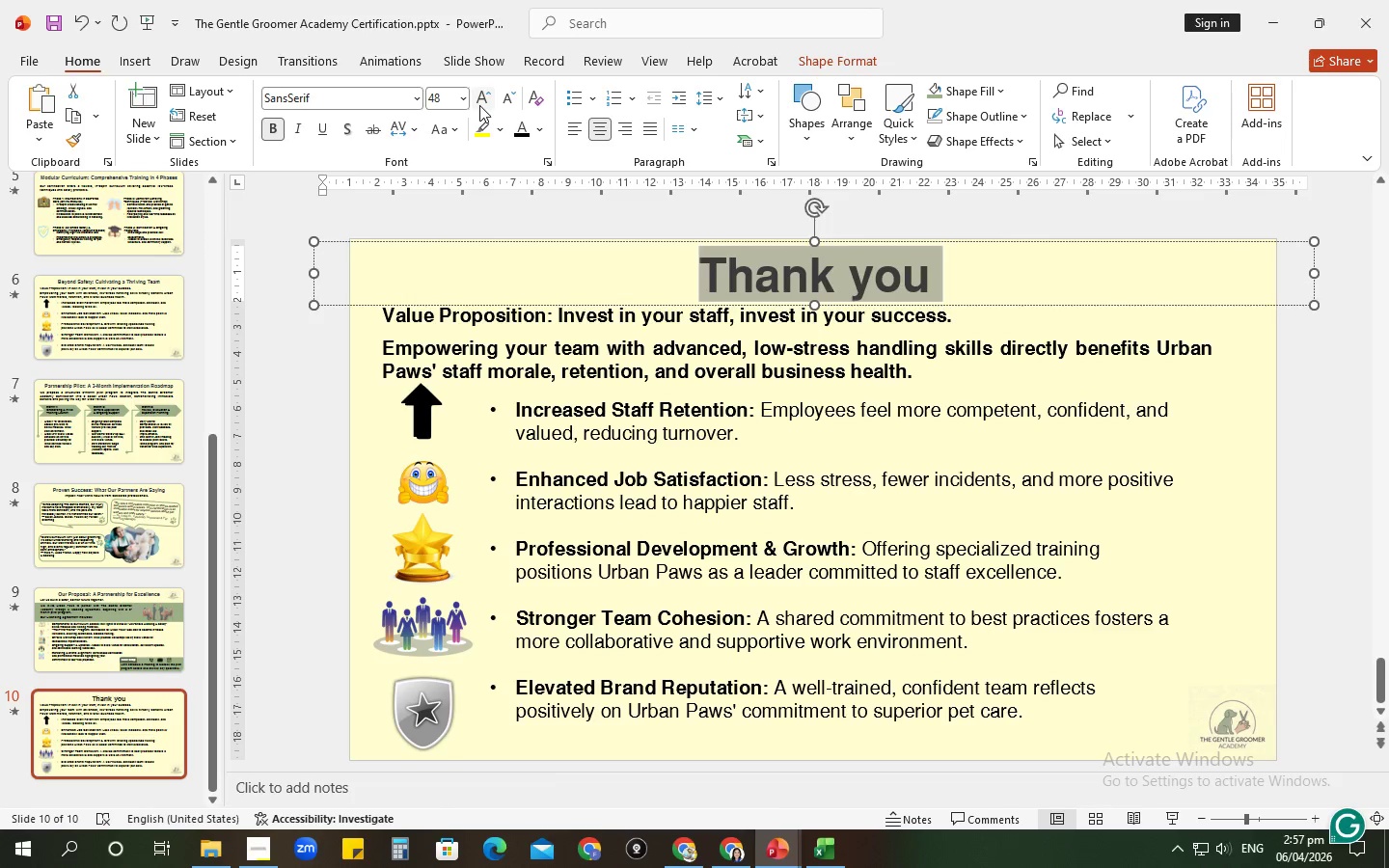 
triple_click([479, 105])
 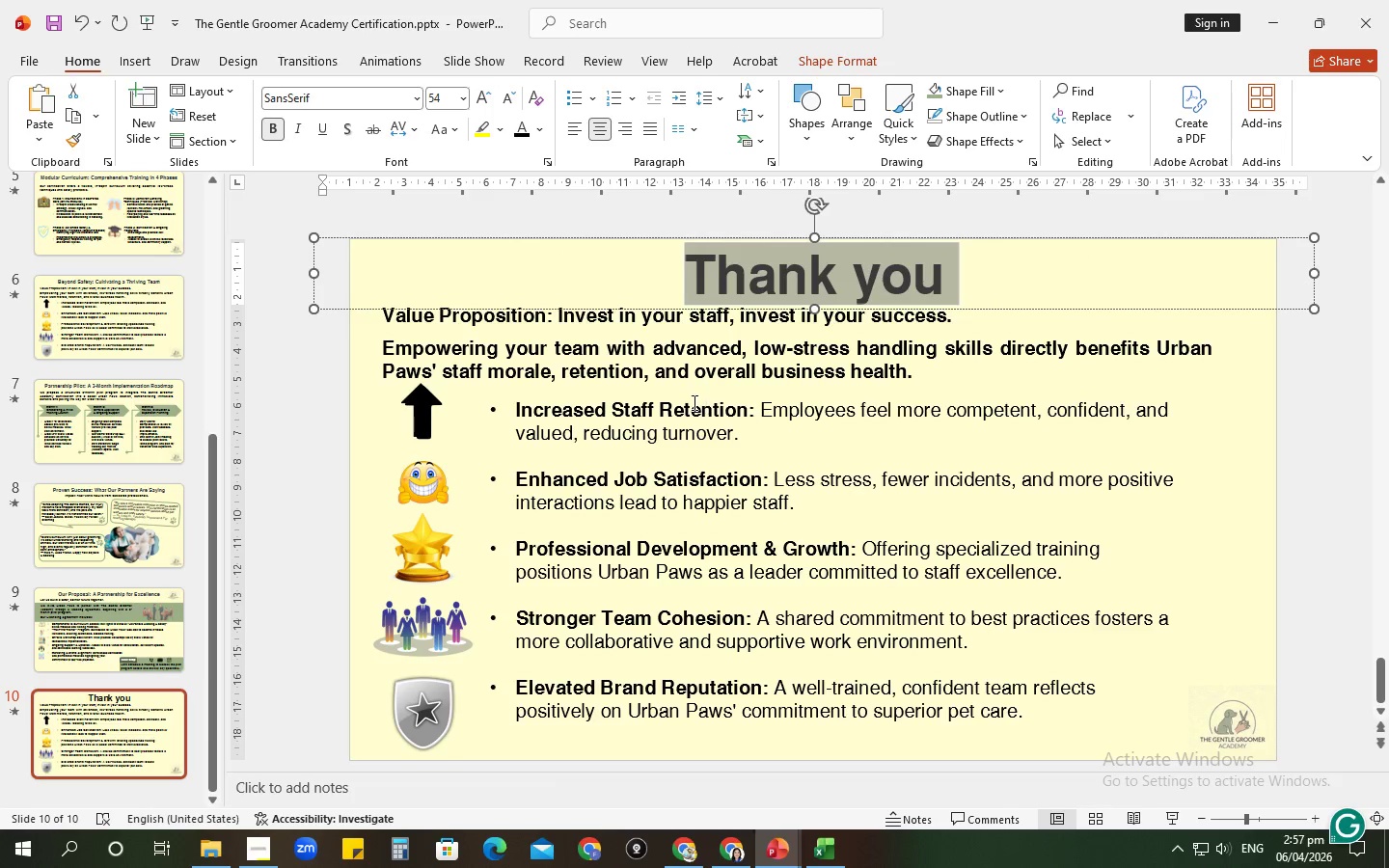 
left_click([606, 359])
 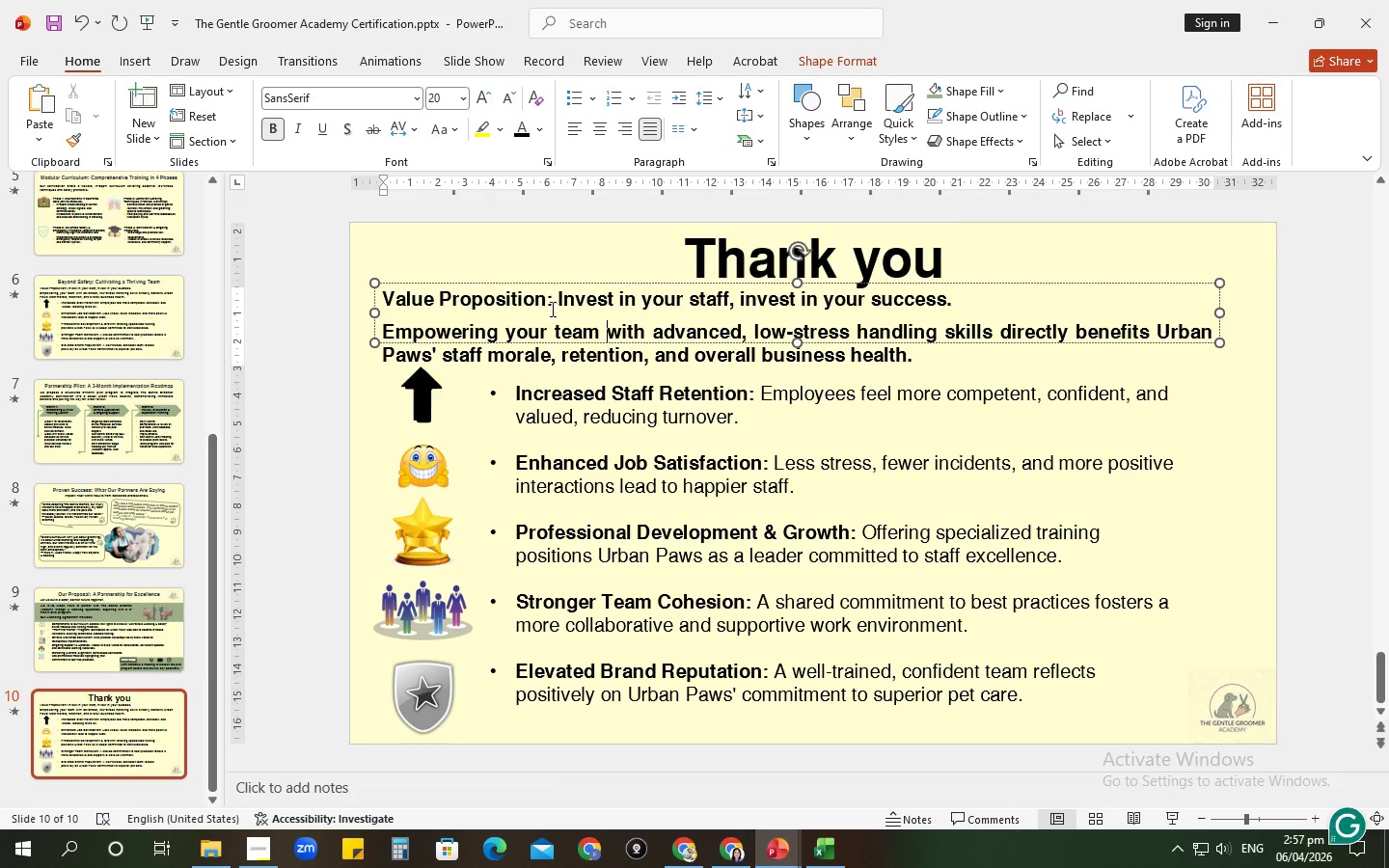 
key(Control+A)
 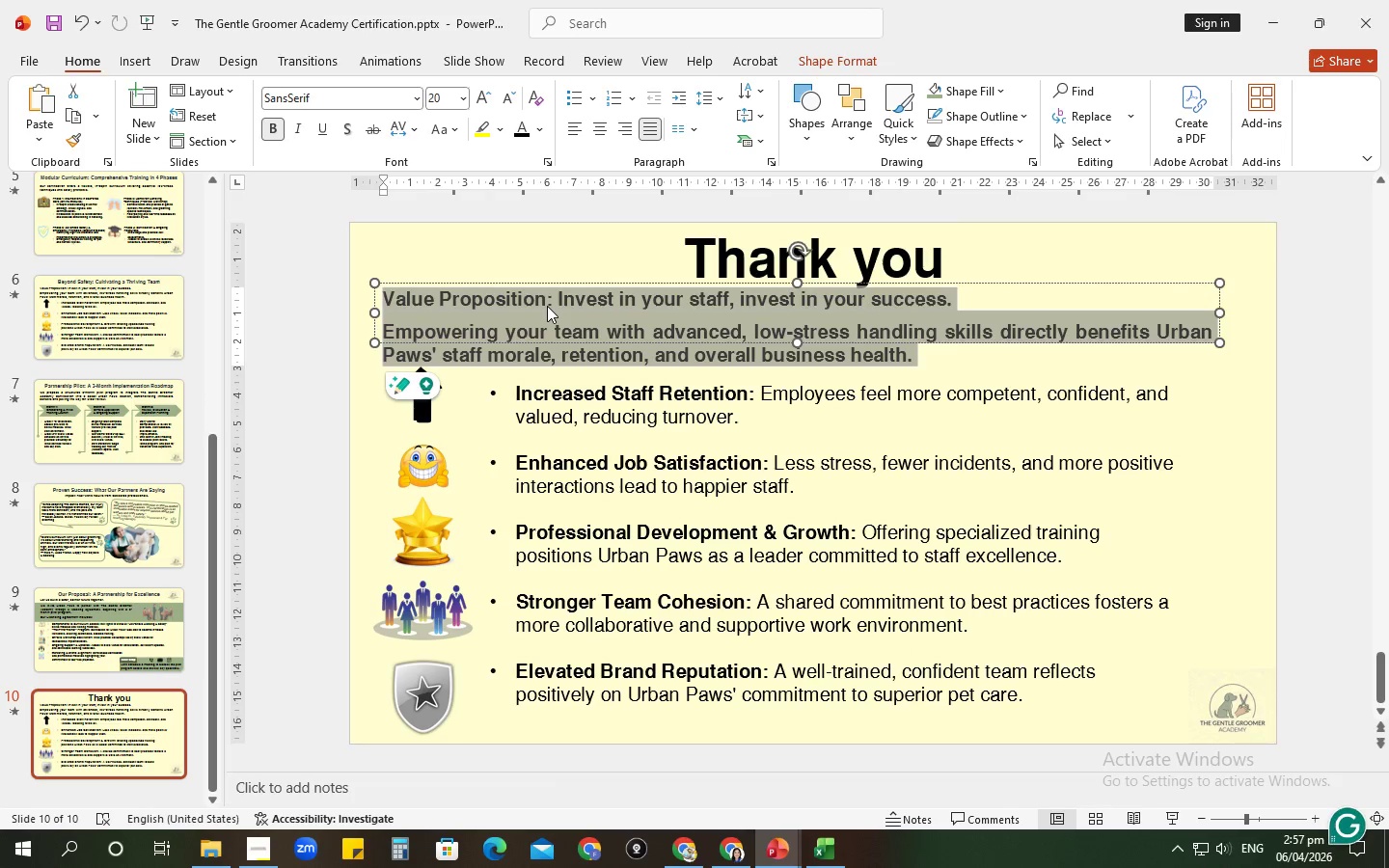 
type(We look )
 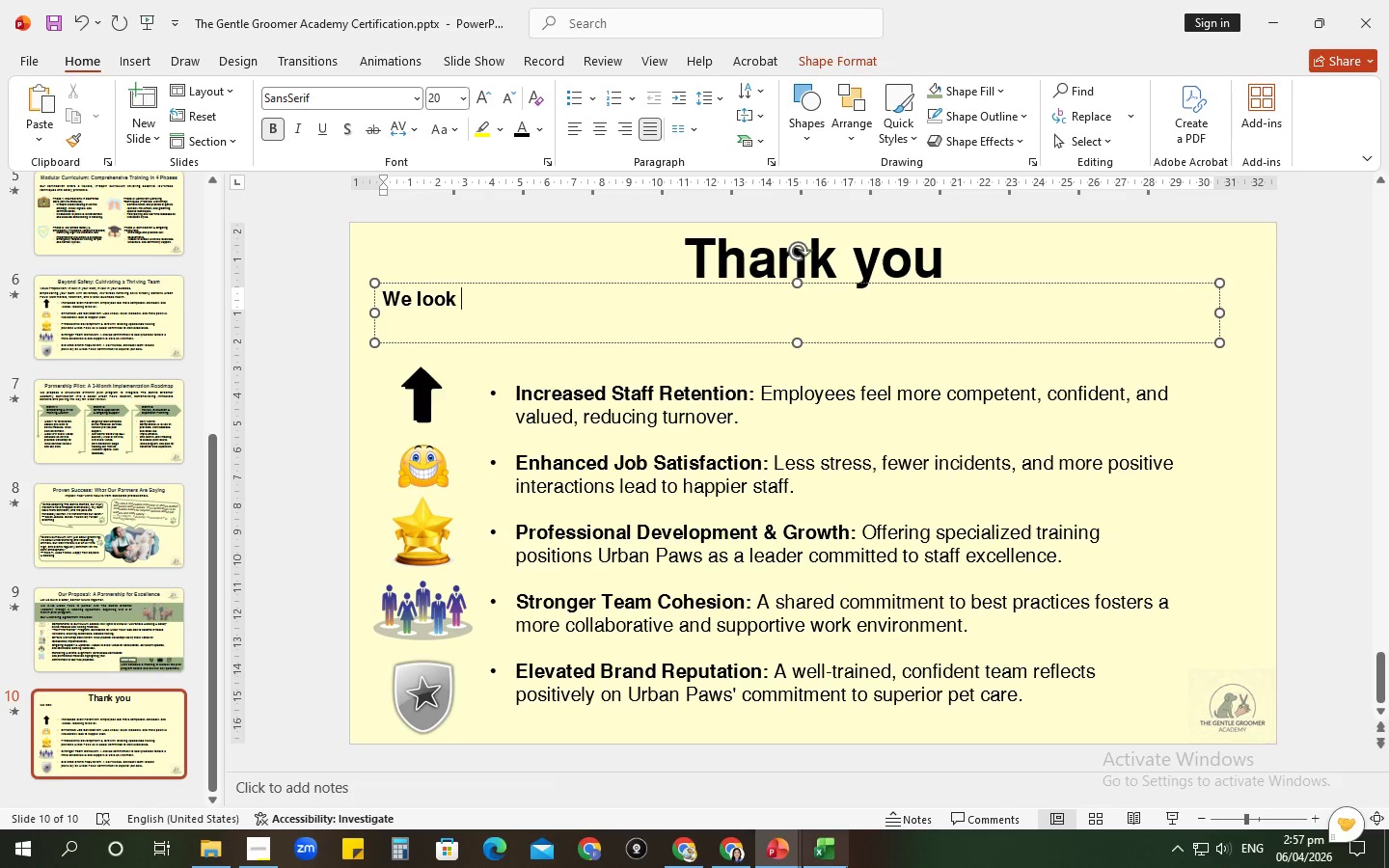 
left_click([846, 867])
 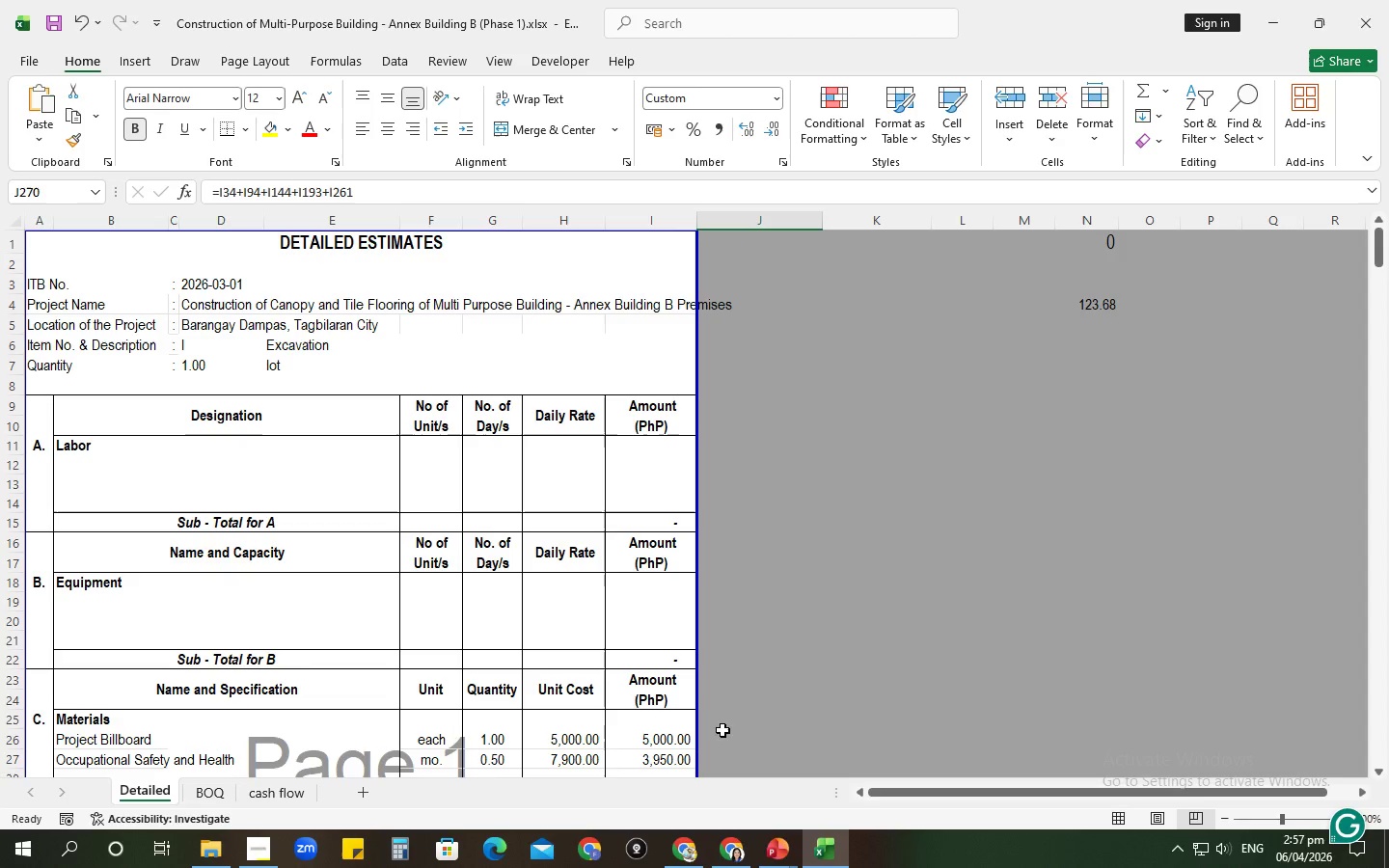 
wait(5.78)
 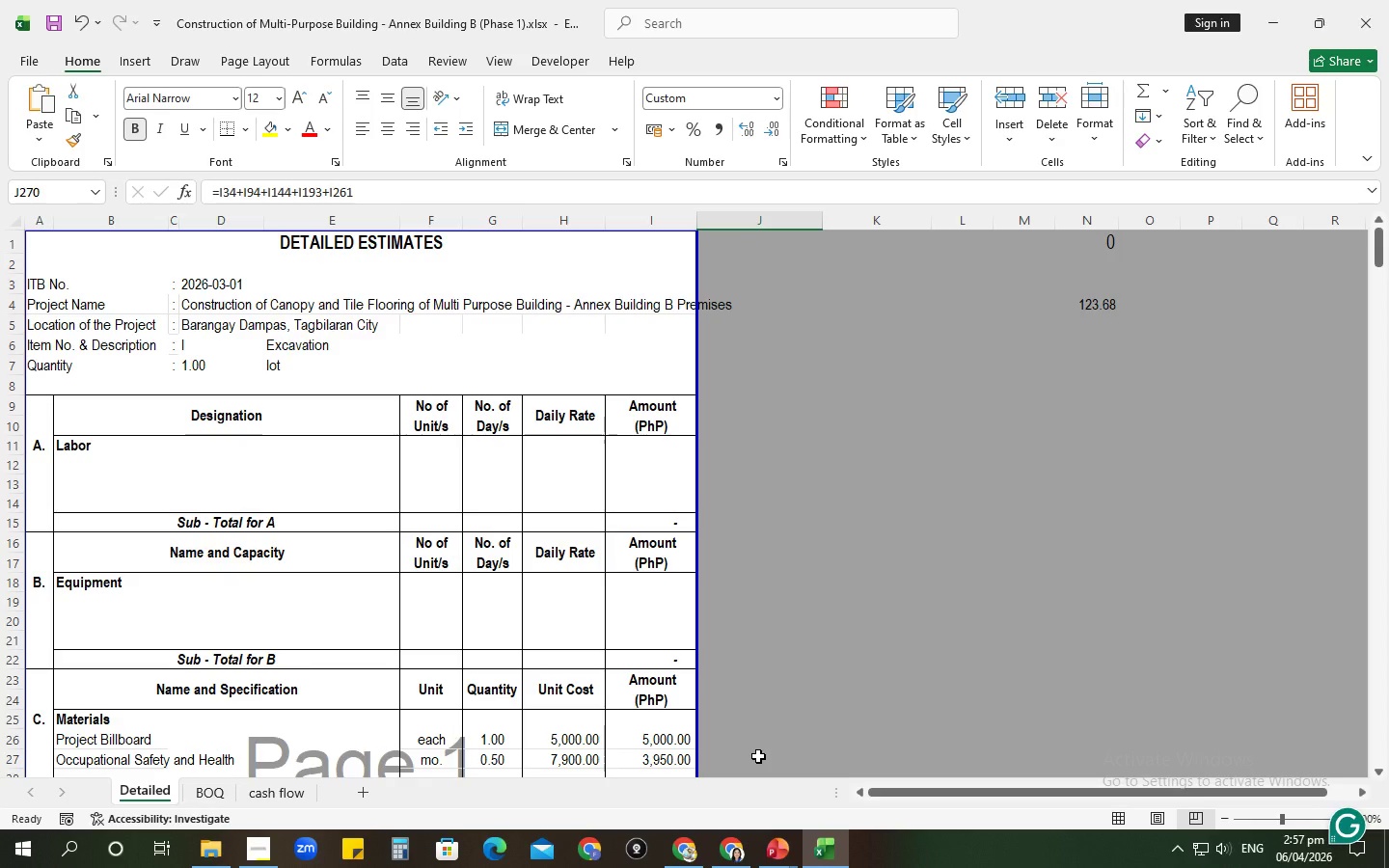 
mouse_move([786, 811])
 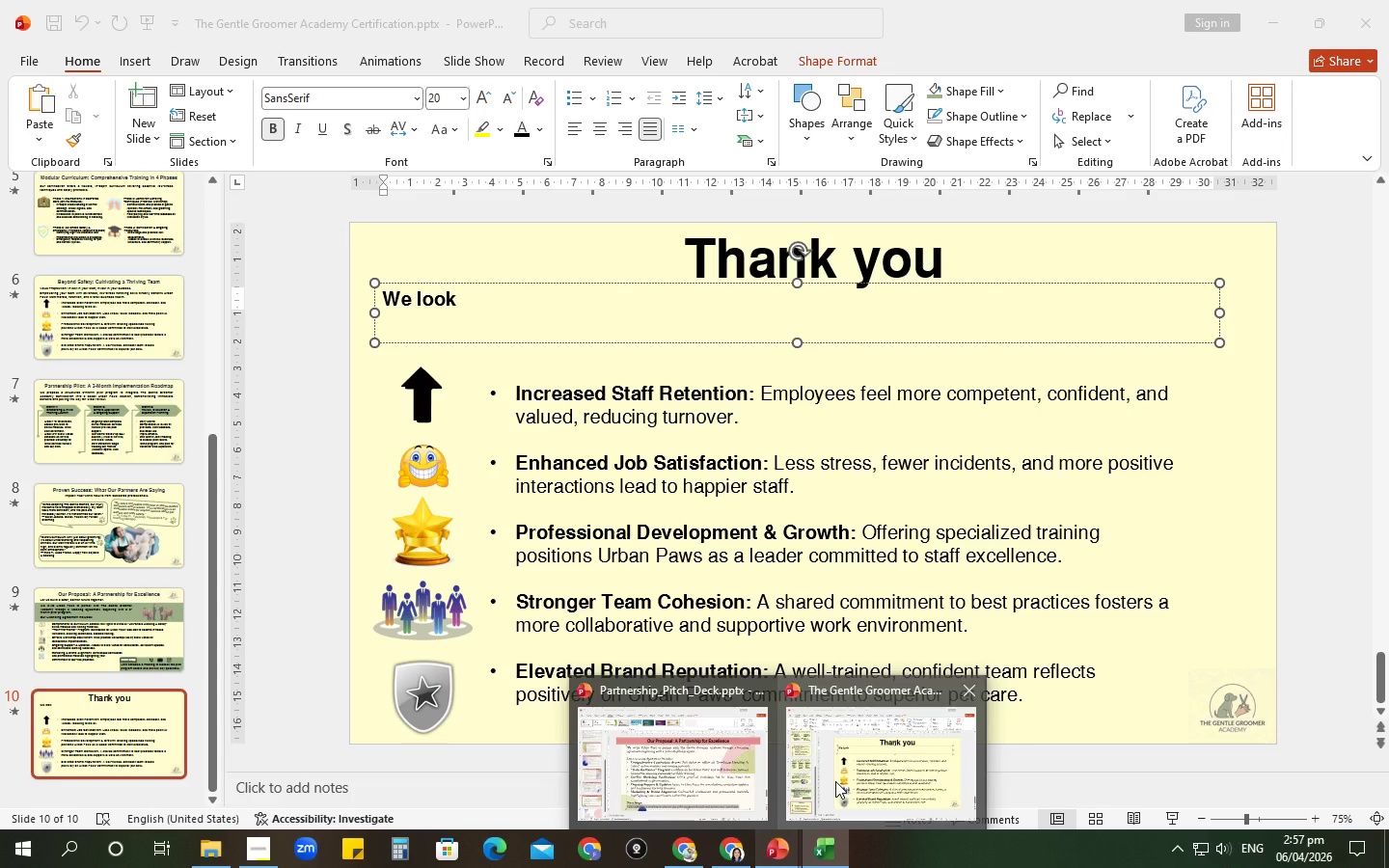 
left_click([835, 781])
 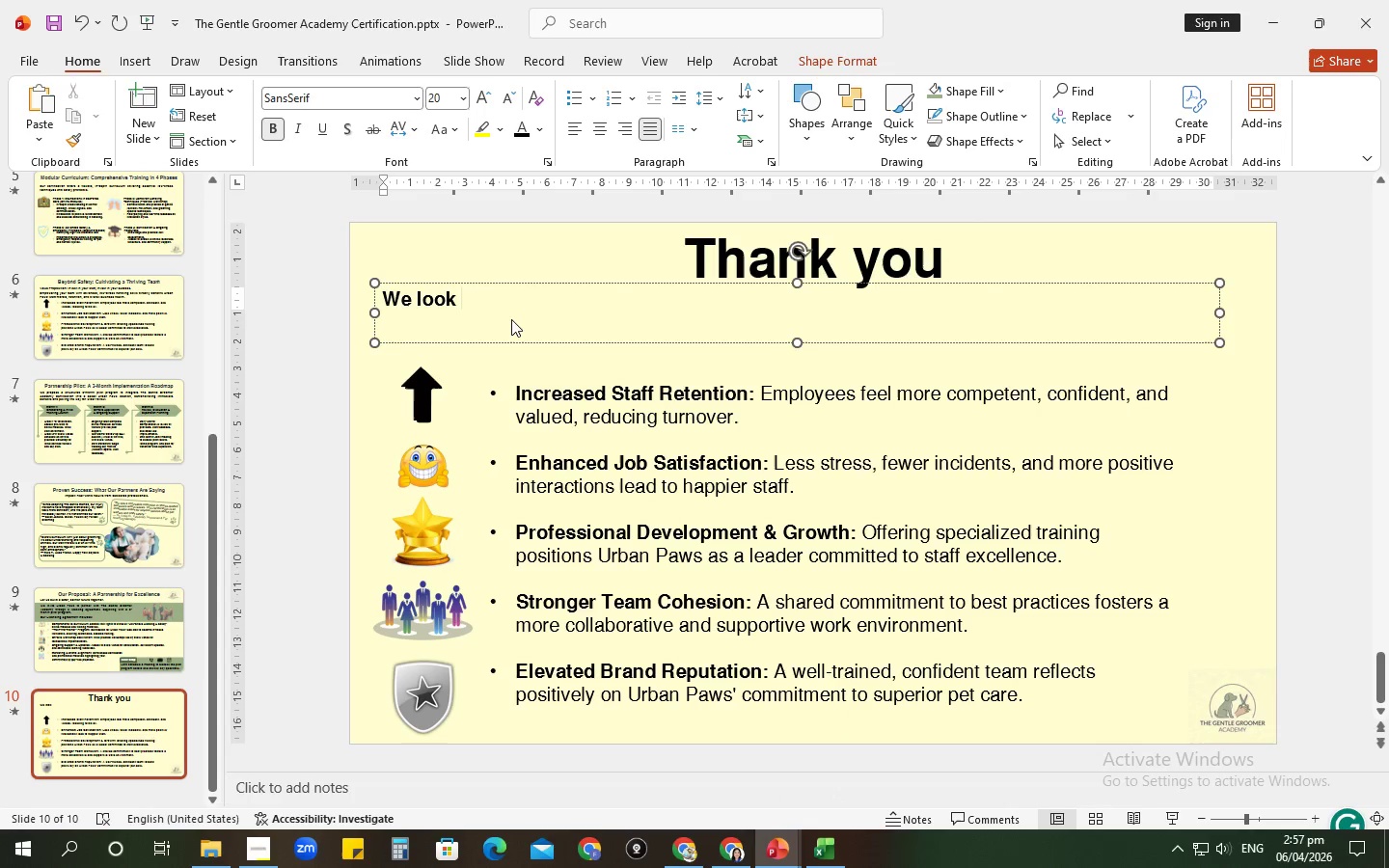 
type(forward to partnering with Urban Paws to create a new standard of care.)
 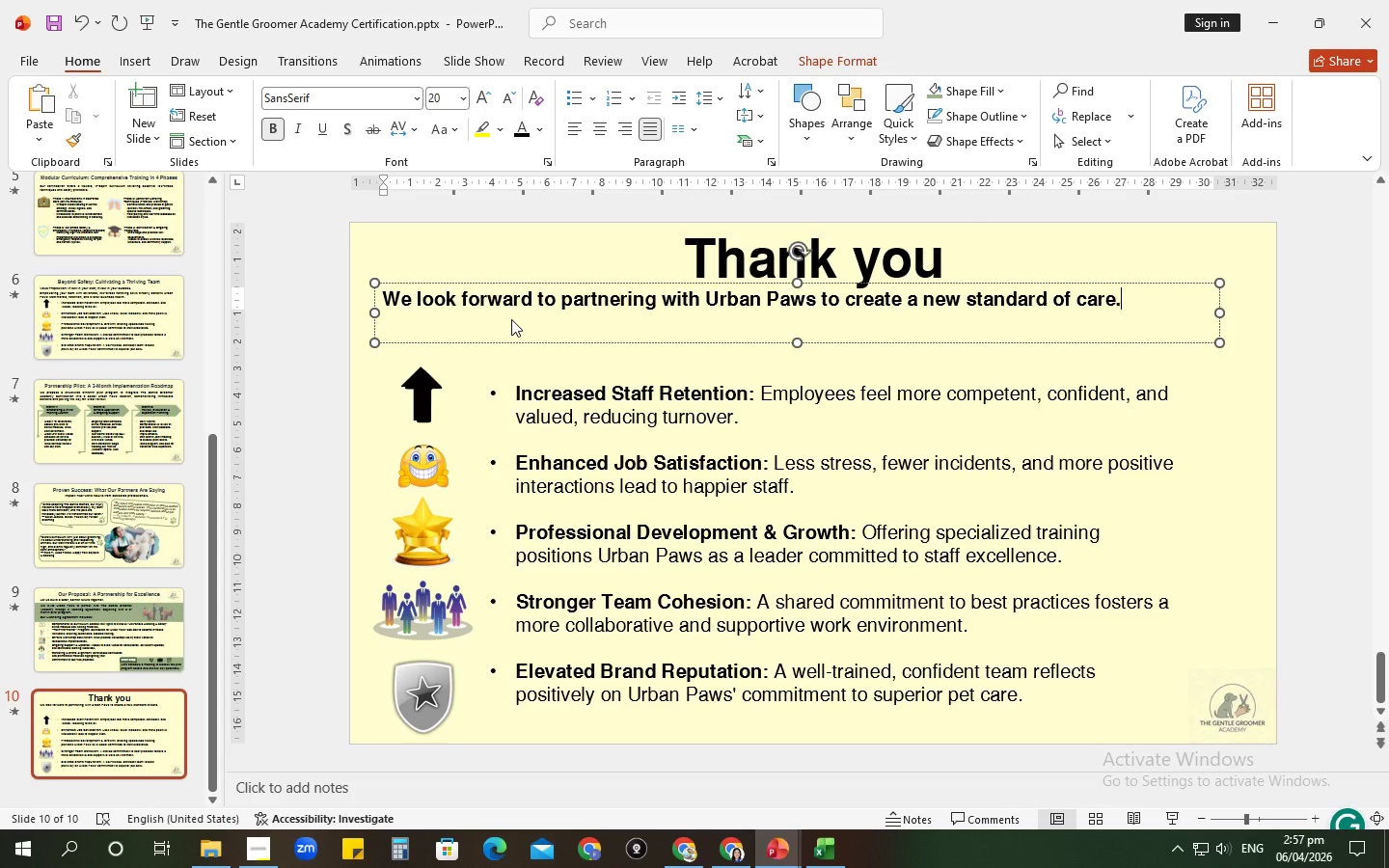 